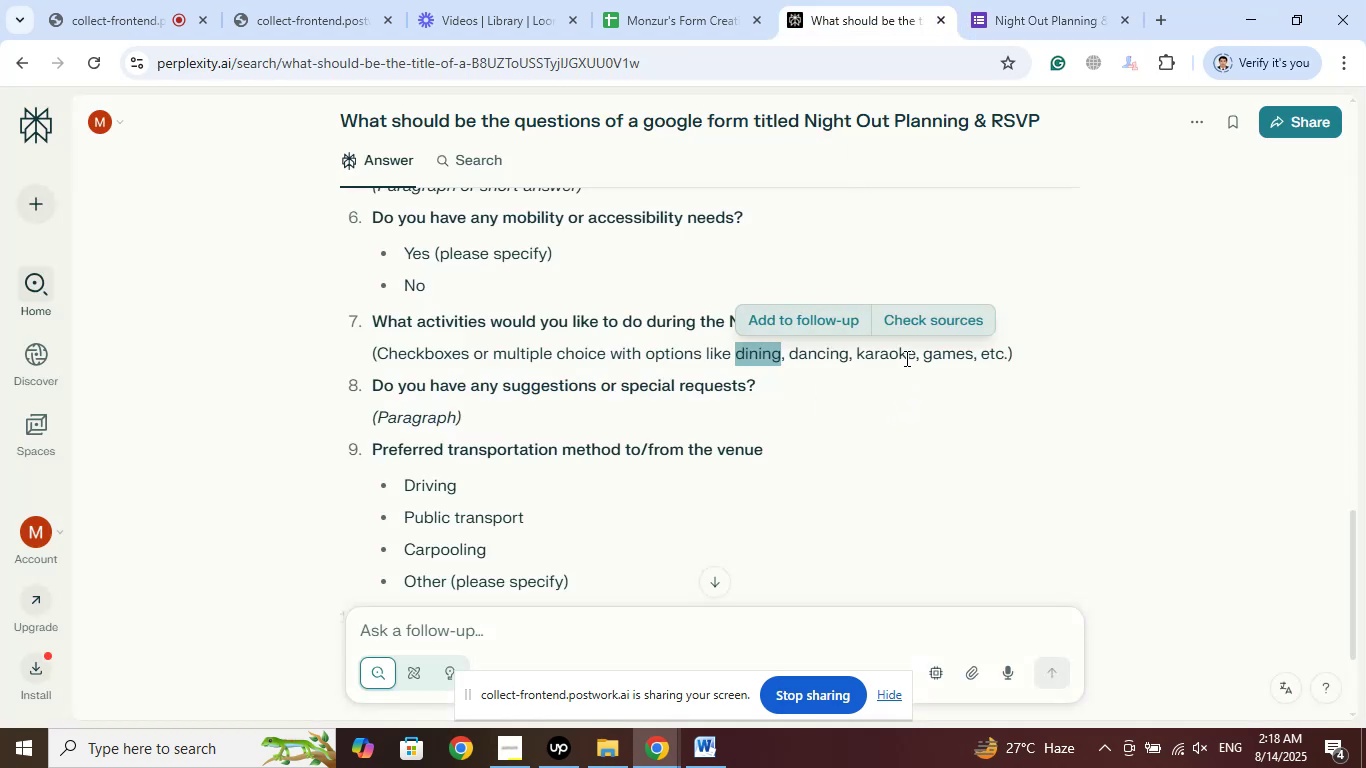 
left_click_drag(start_coordinate=[912, 348], to_coordinate=[855, 350])
 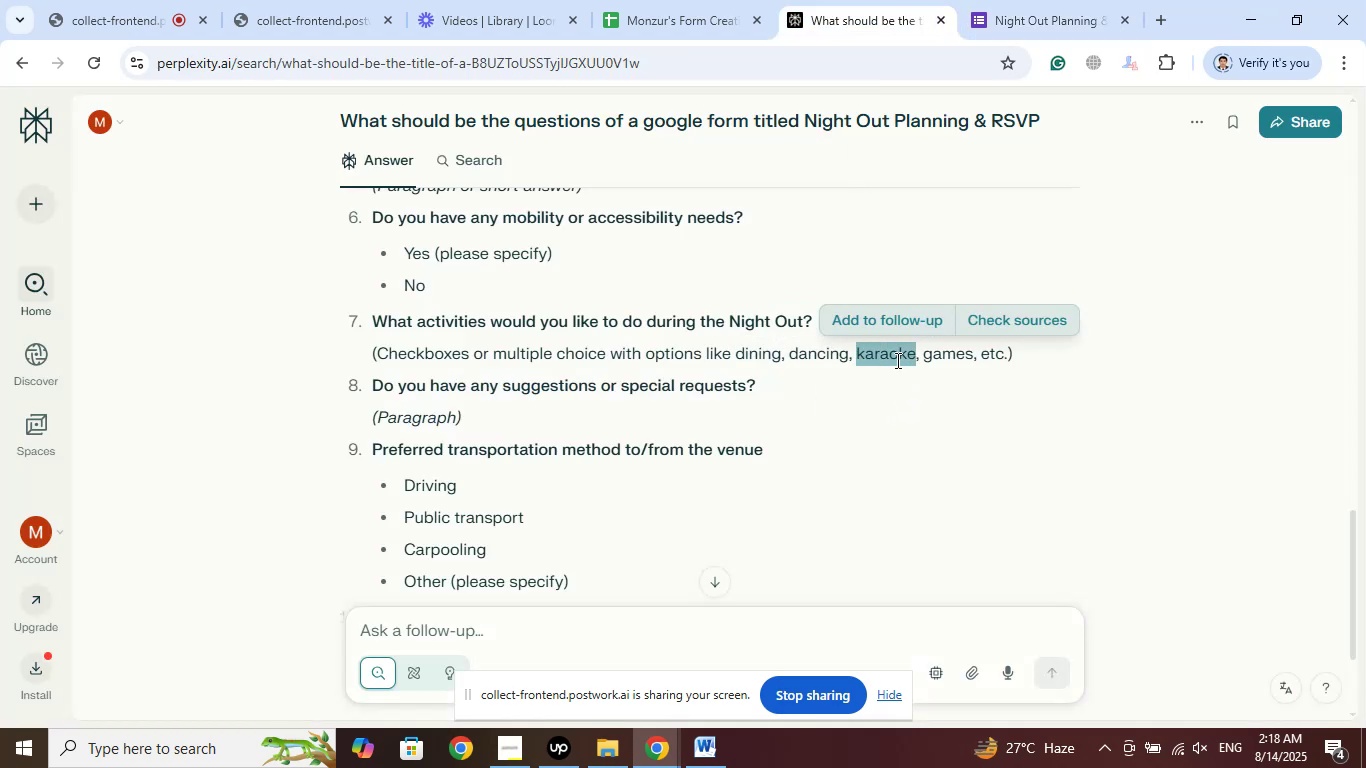 
right_click([896, 360])
 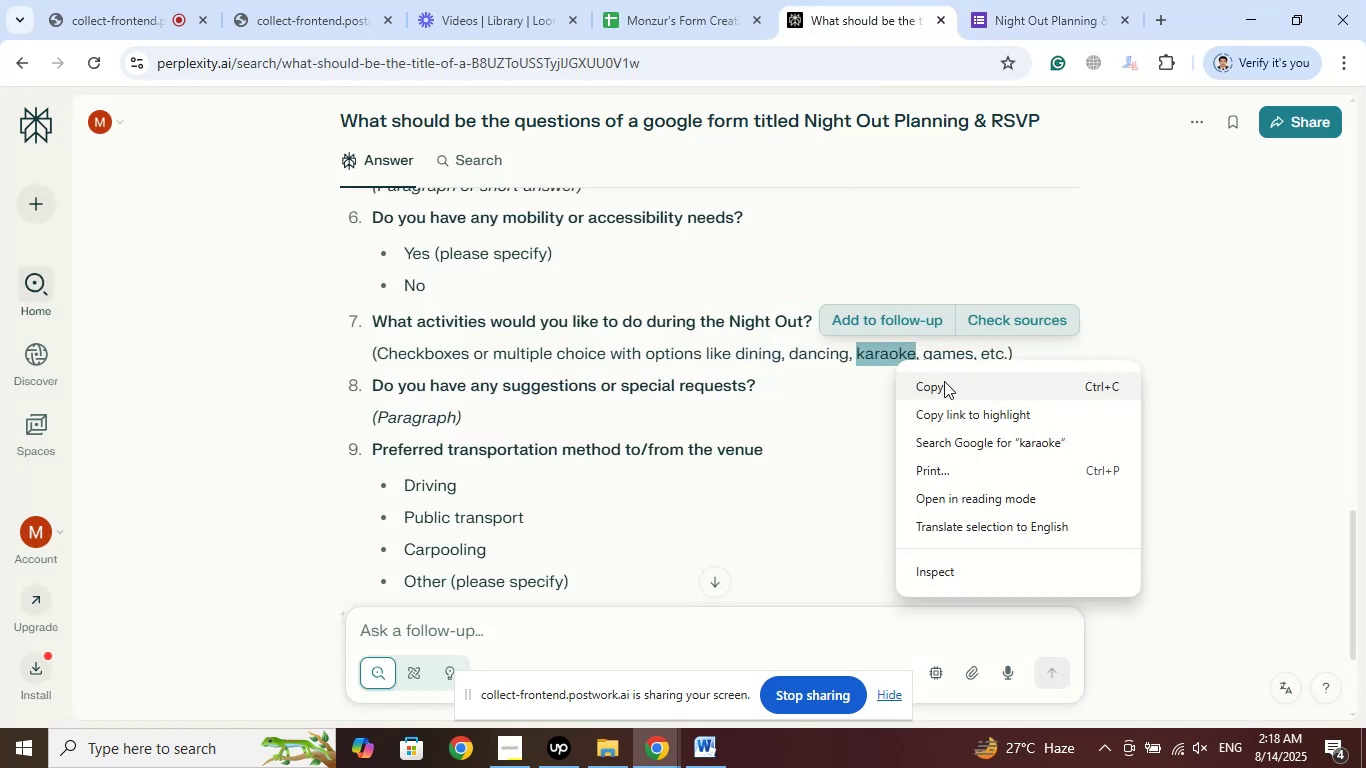 
left_click([944, 381])
 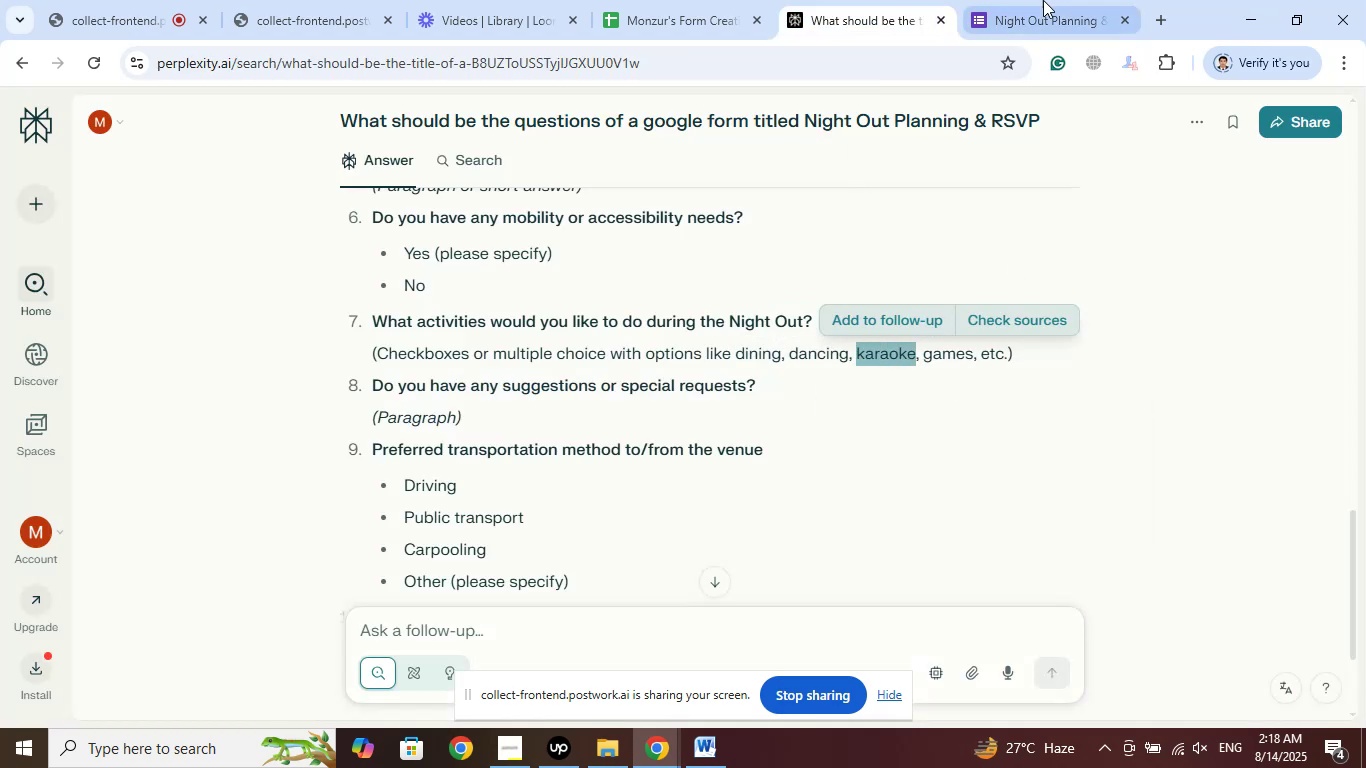 
left_click([1043, 0])
 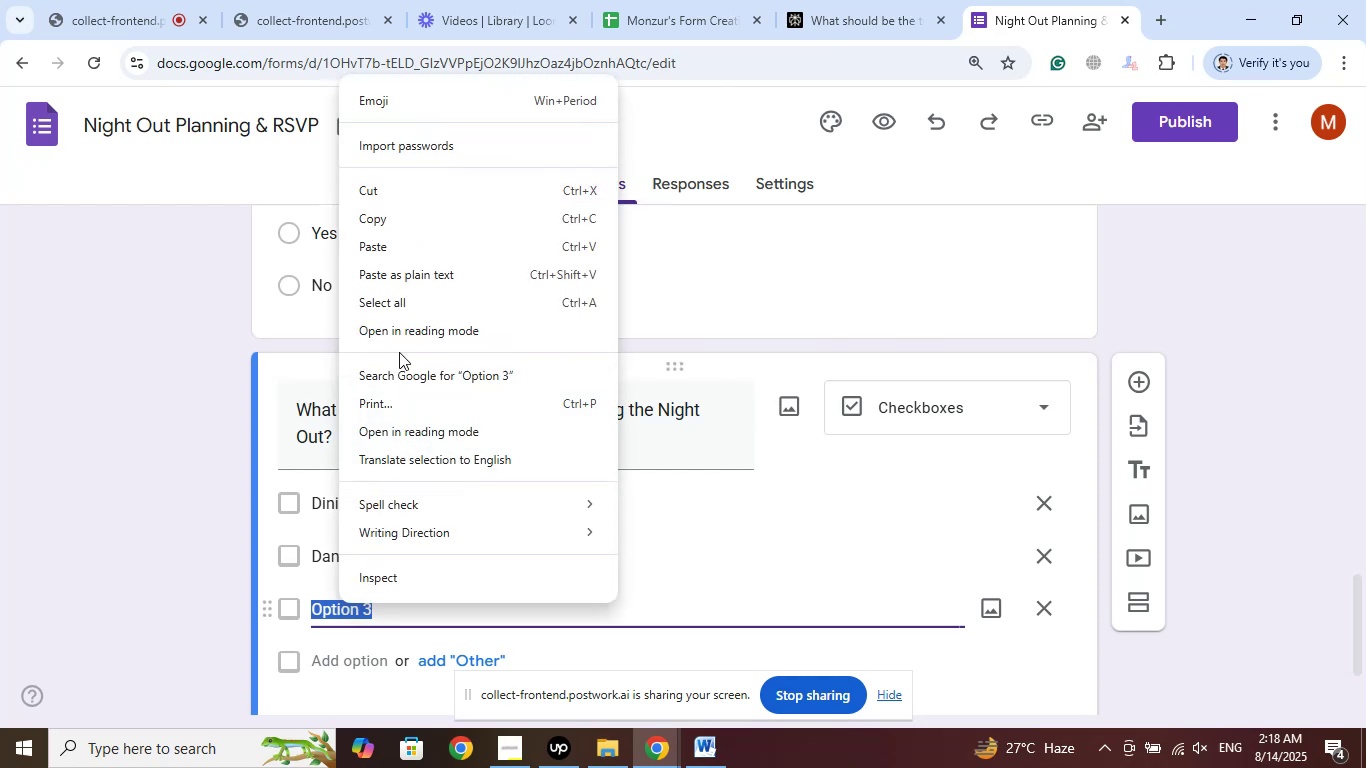 
left_click([410, 239])
 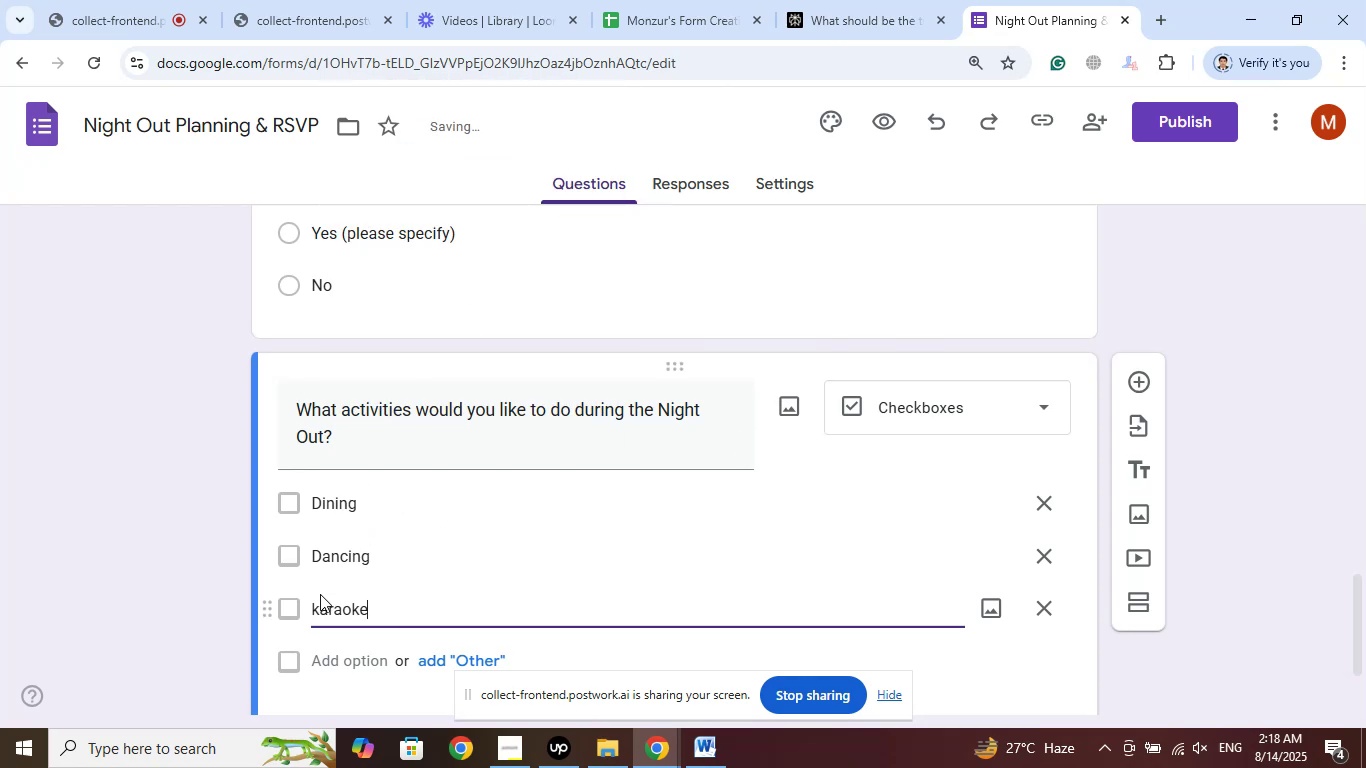 
left_click([322, 611])
 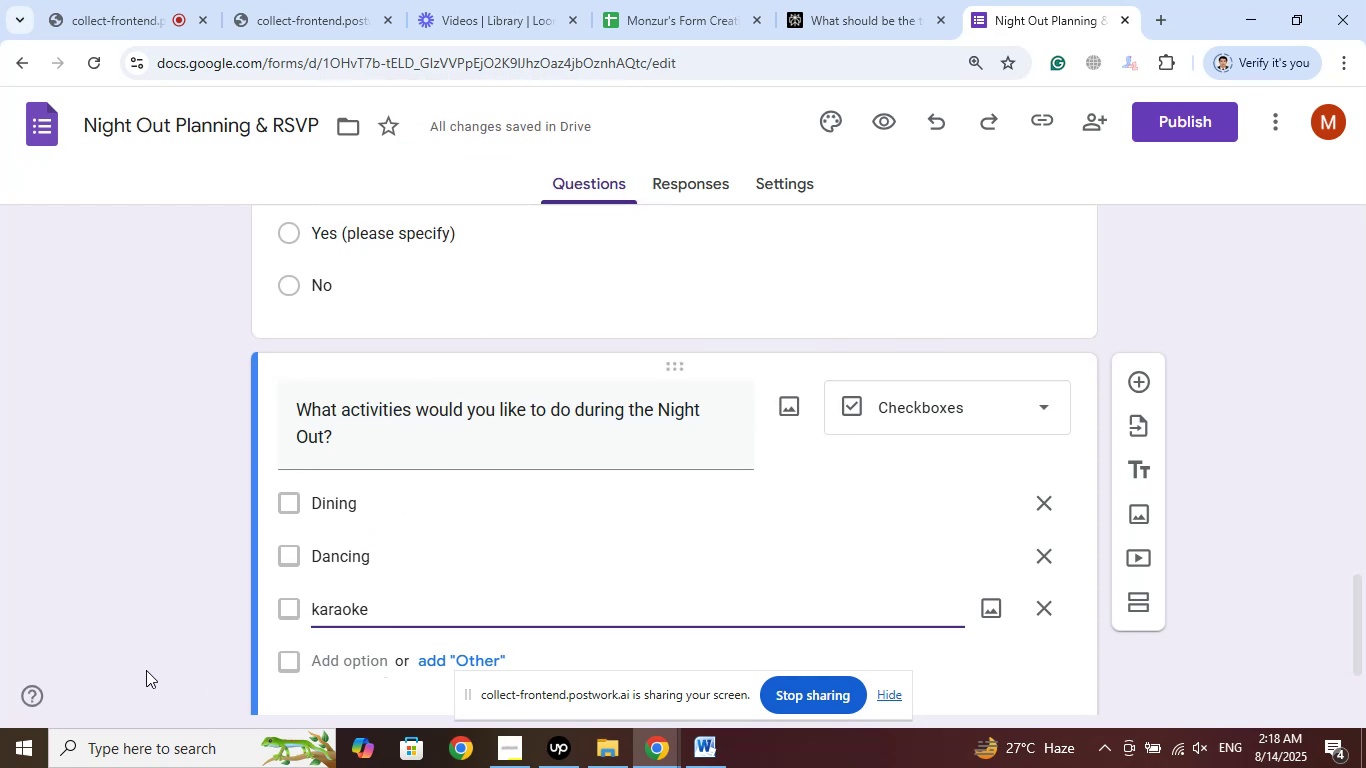 
key(Backspace)
 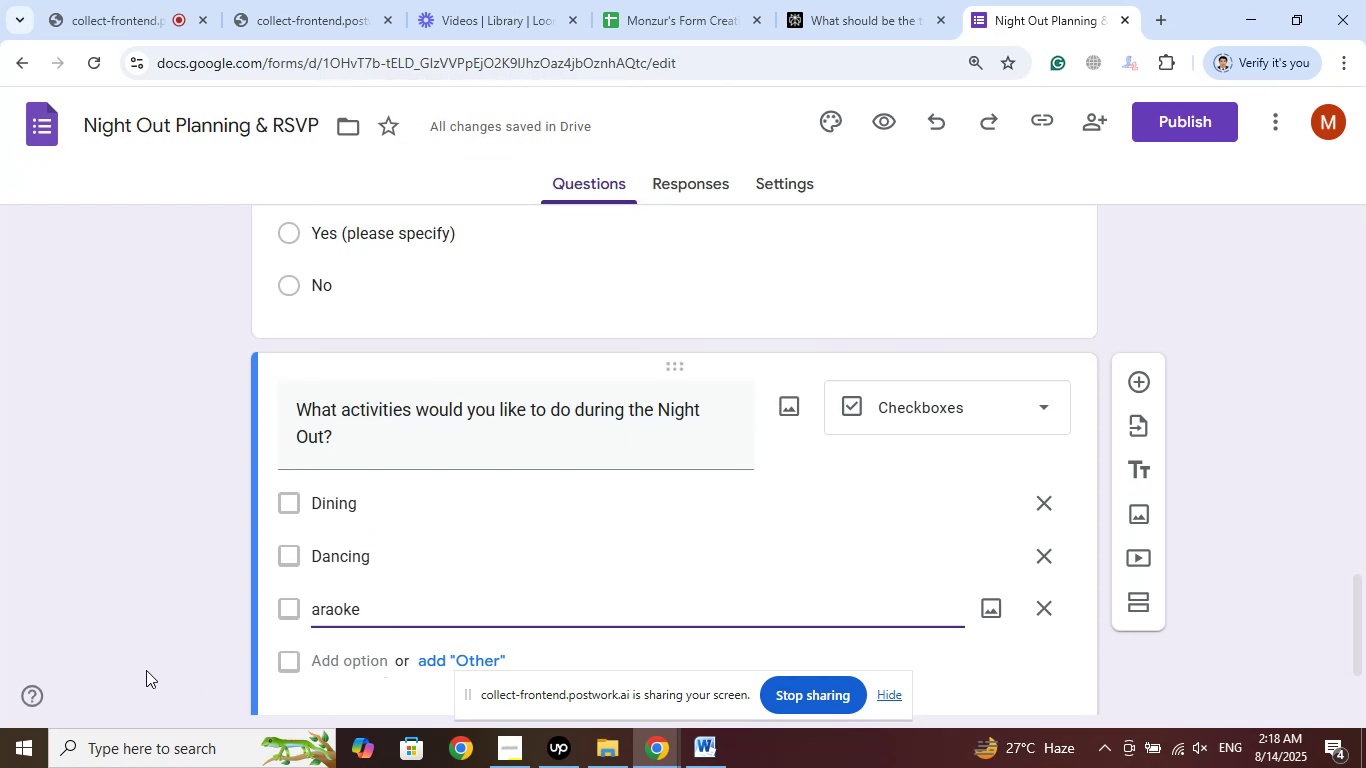 
key(Shift+ShiftLeft)
 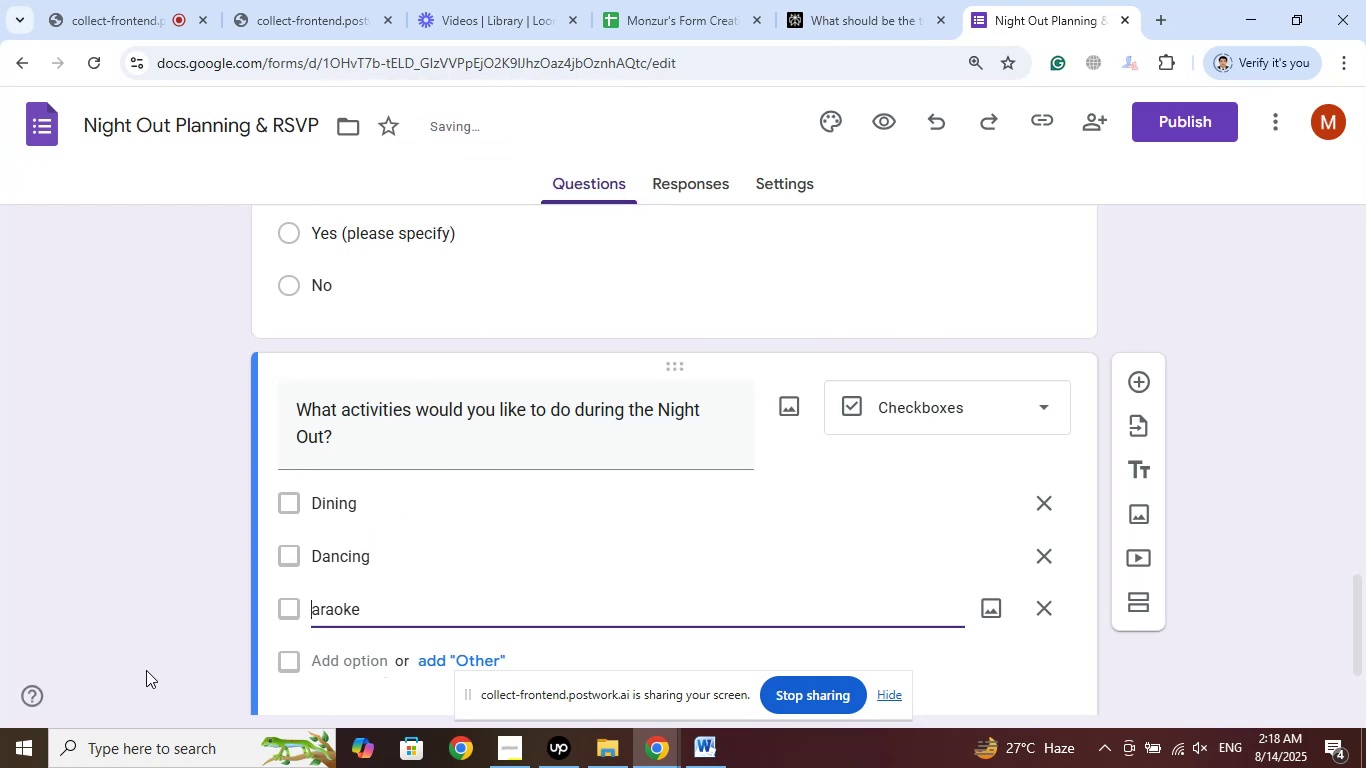 
key(Shift+K)
 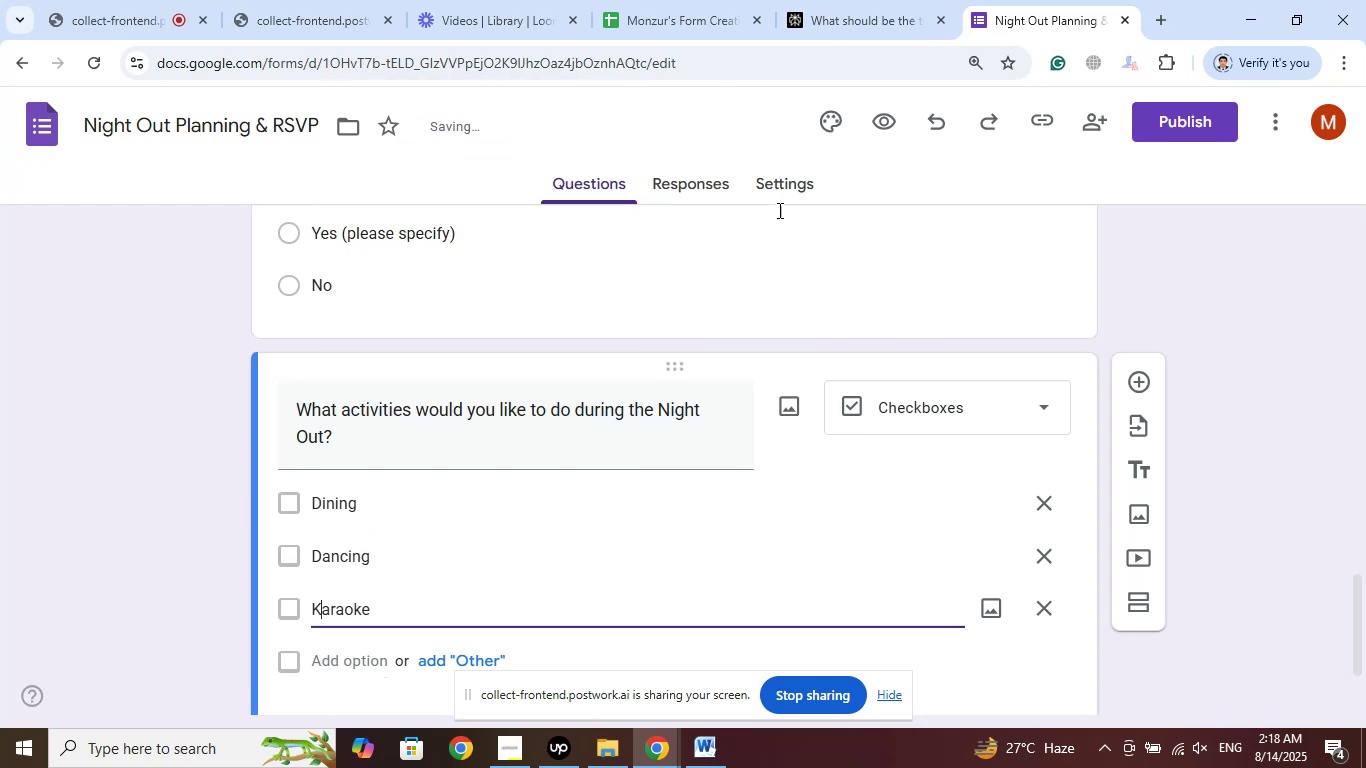 
left_click([834, 0])
 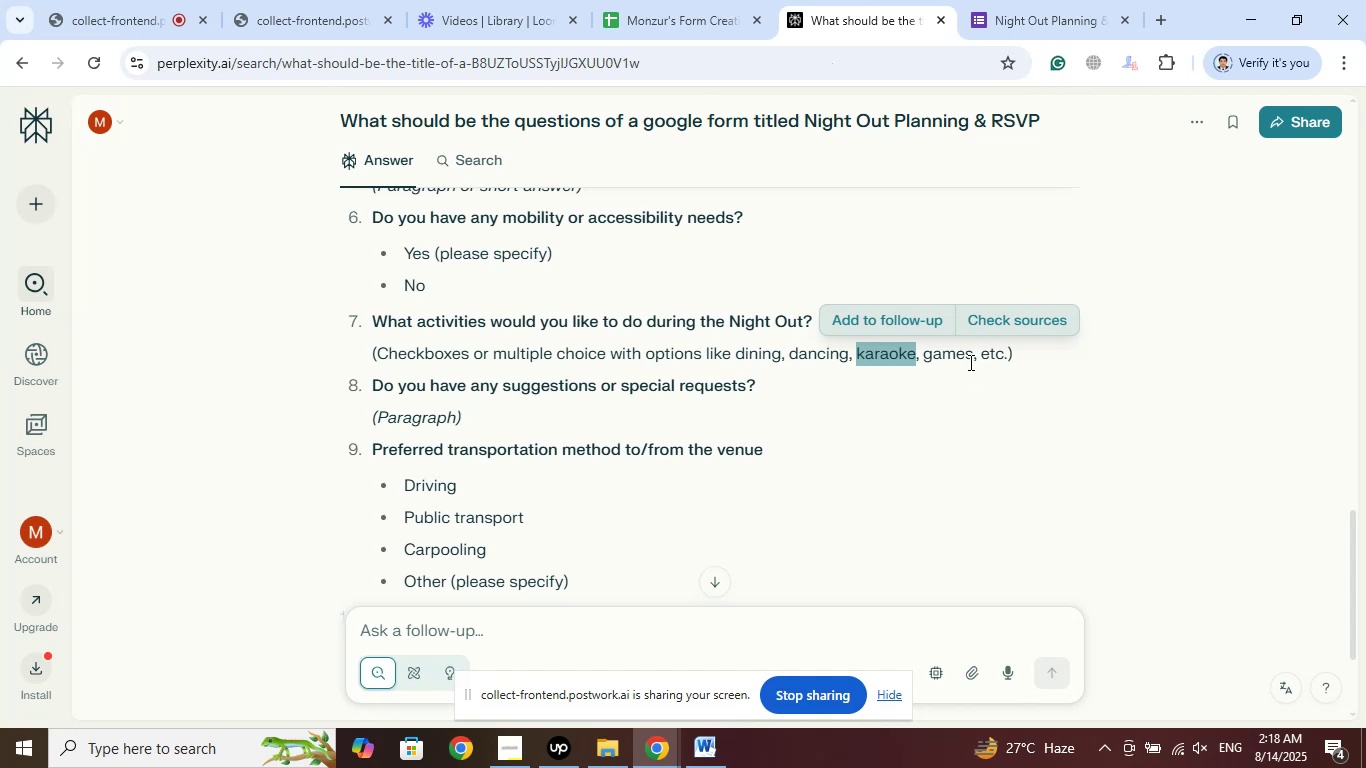 
left_click_drag(start_coordinate=[971, 357], to_coordinate=[926, 352])
 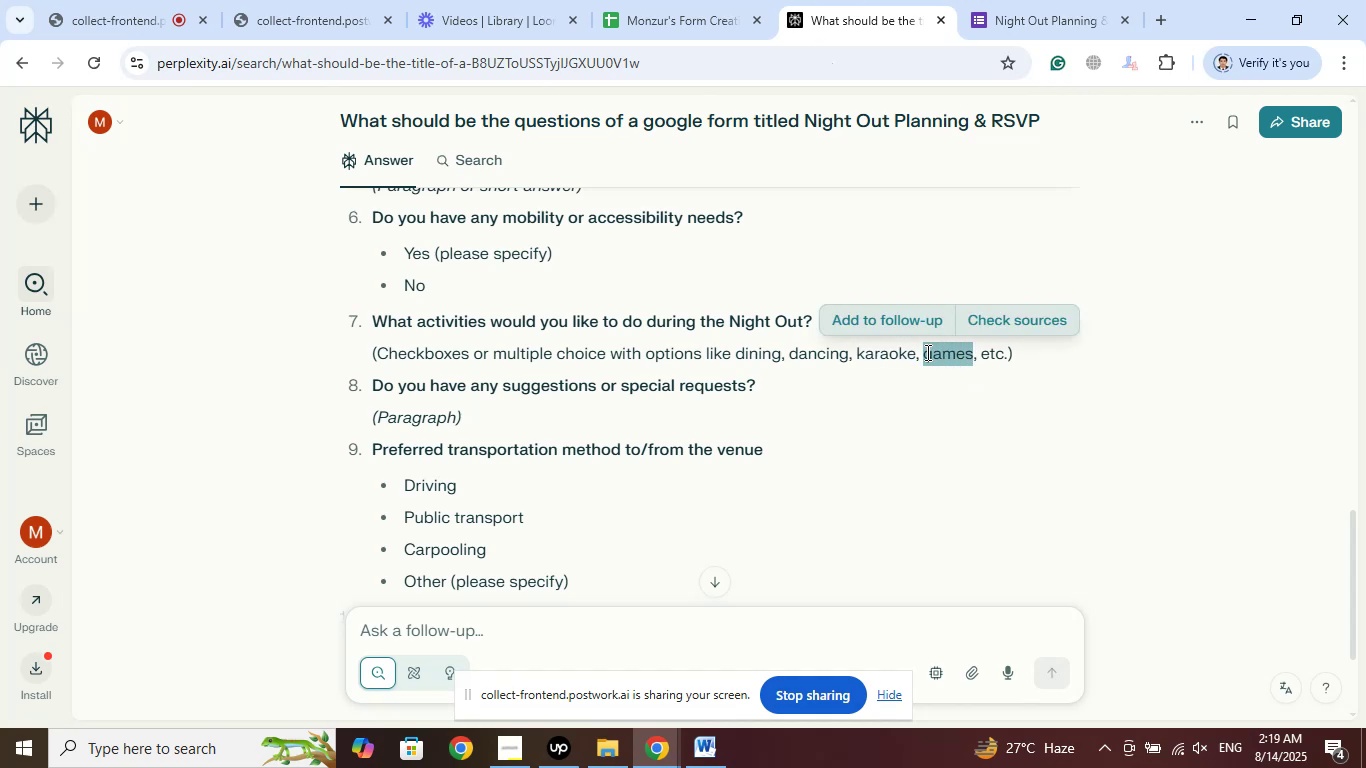 
right_click([926, 352])
 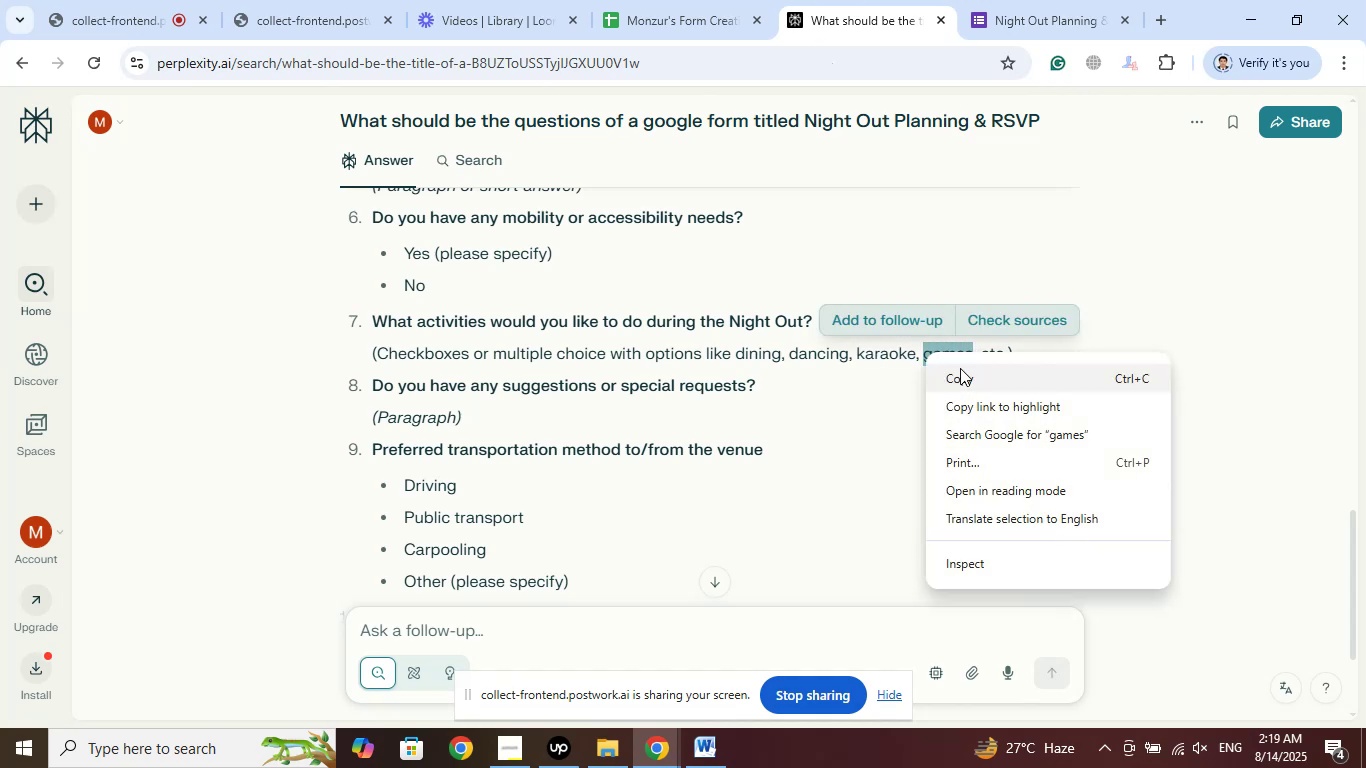 
left_click([960, 368])
 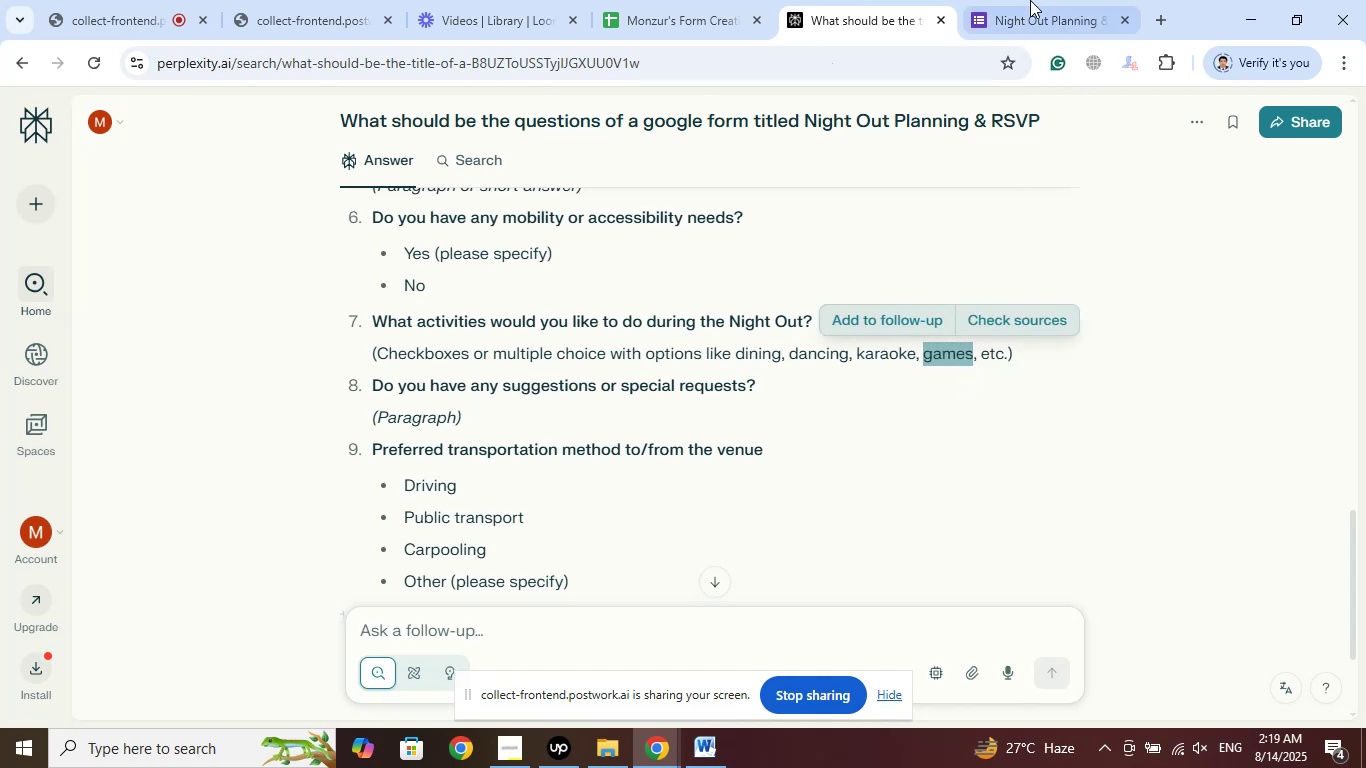 
left_click([1030, 0])
 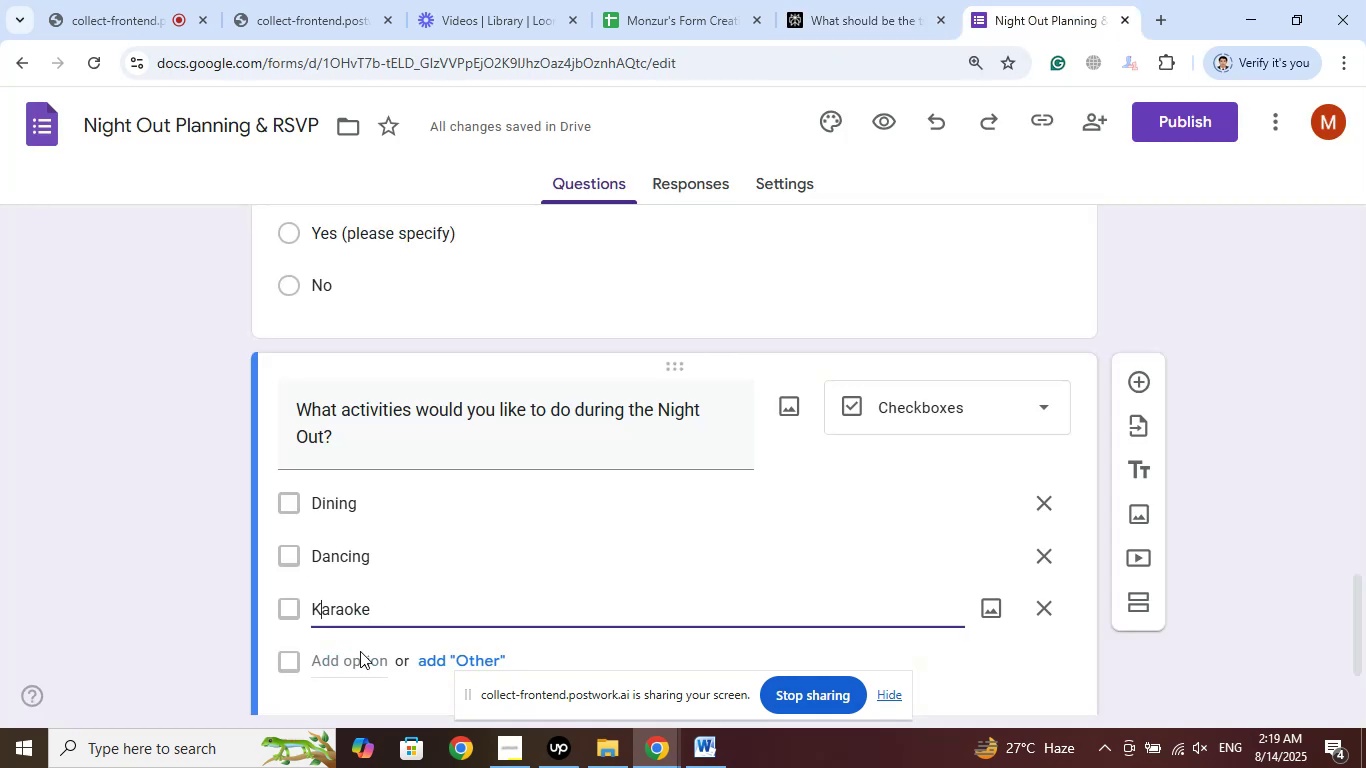 
left_click([355, 661])
 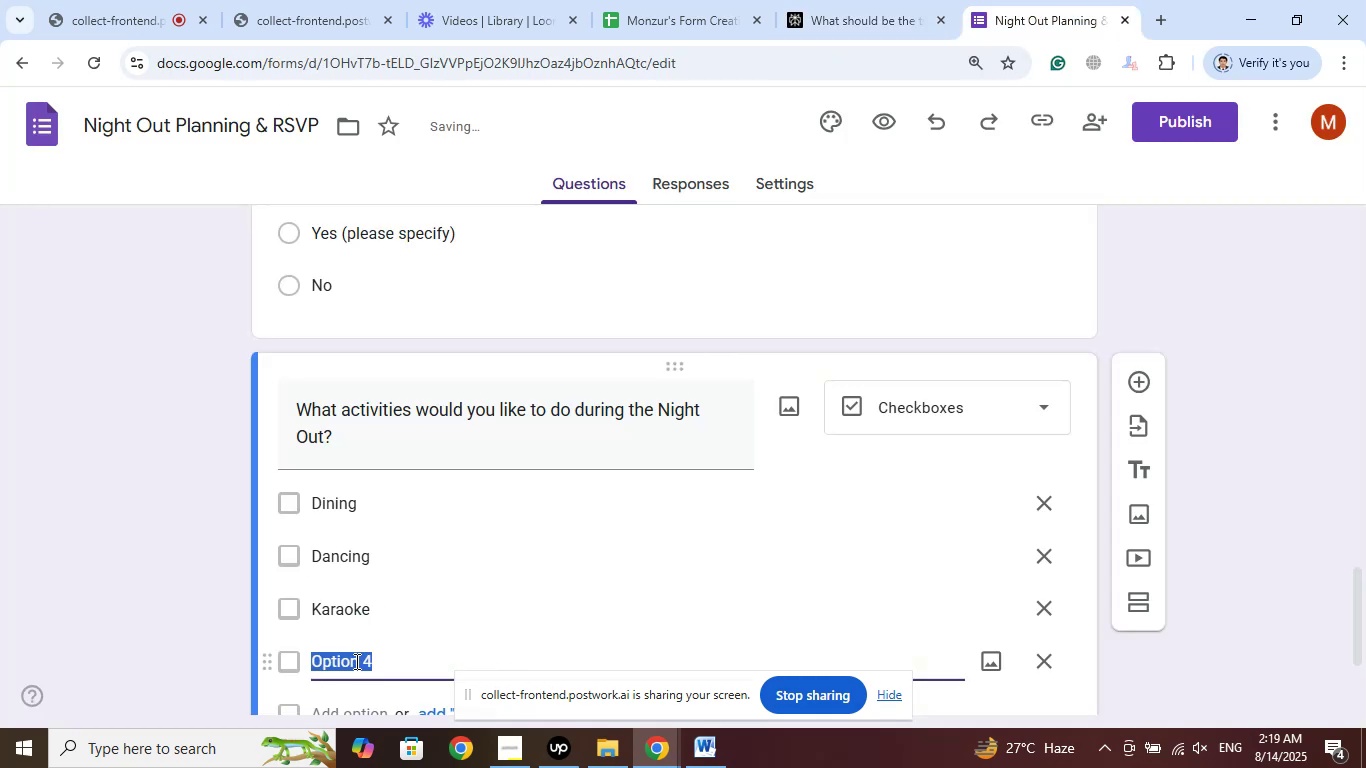 
right_click([355, 661])
 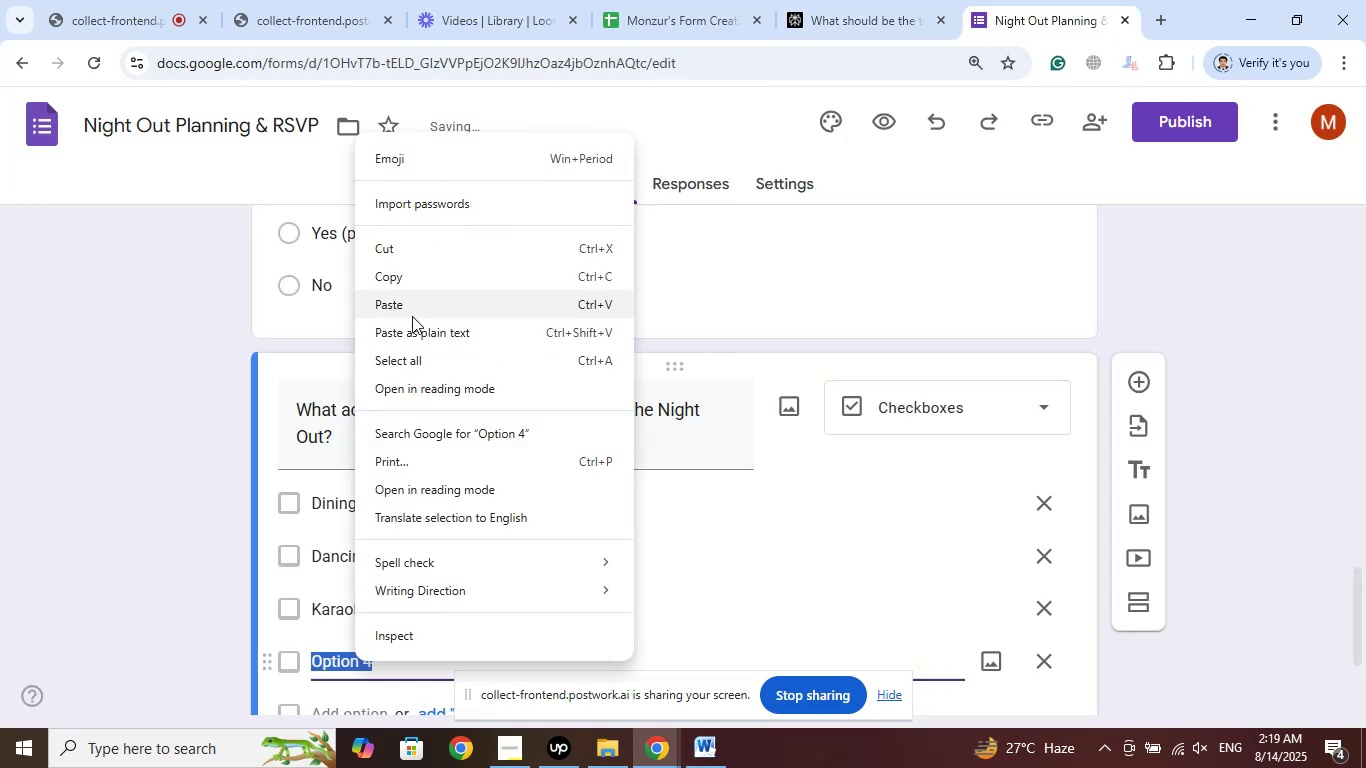 
left_click([409, 305])
 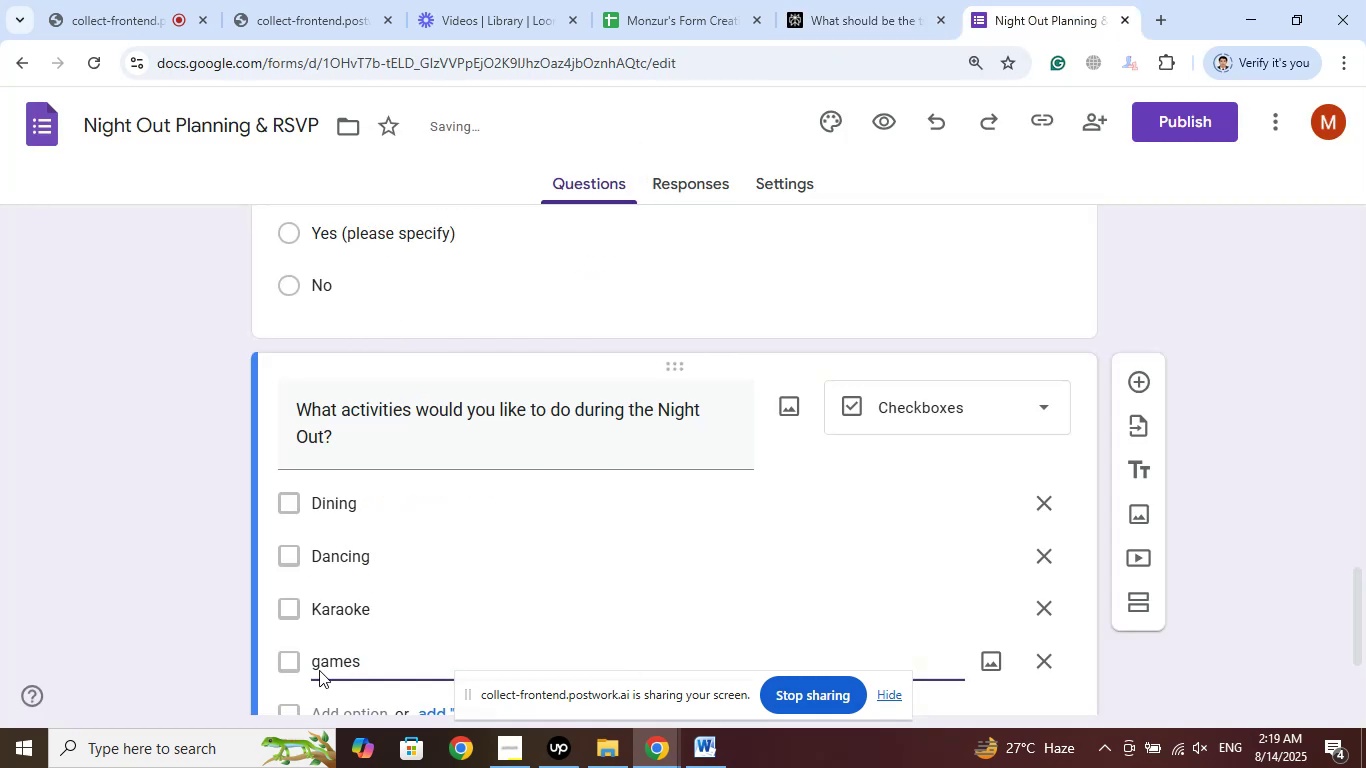 
left_click([320, 667])
 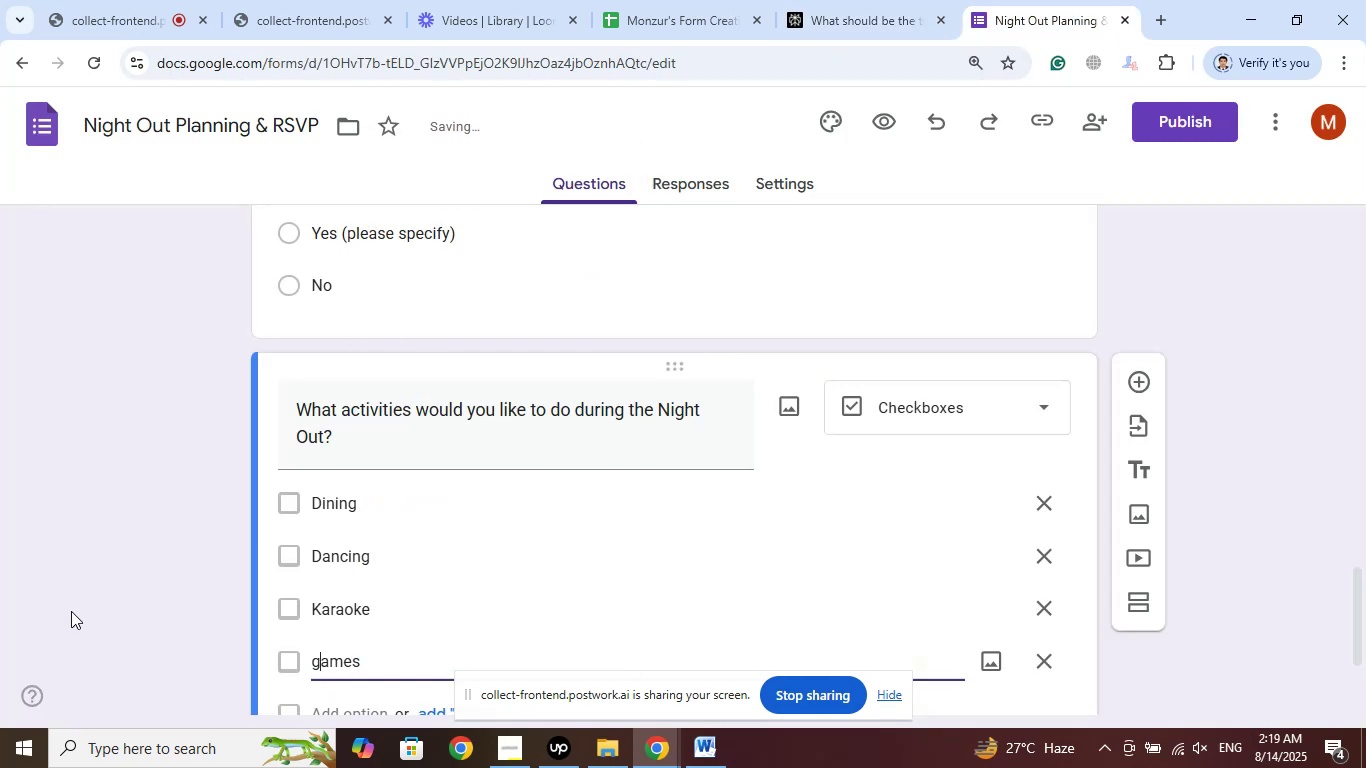 
key(Backspace)
 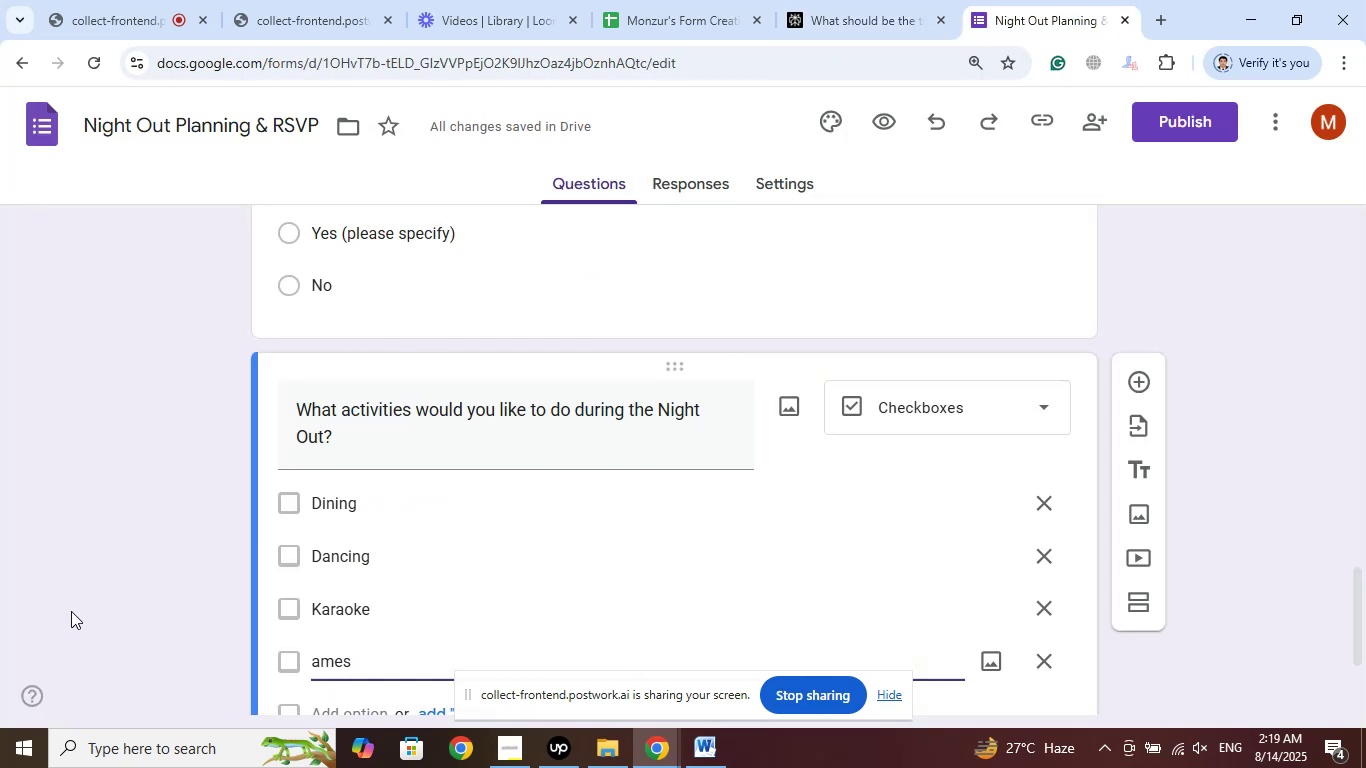 
key(Shift+G)
 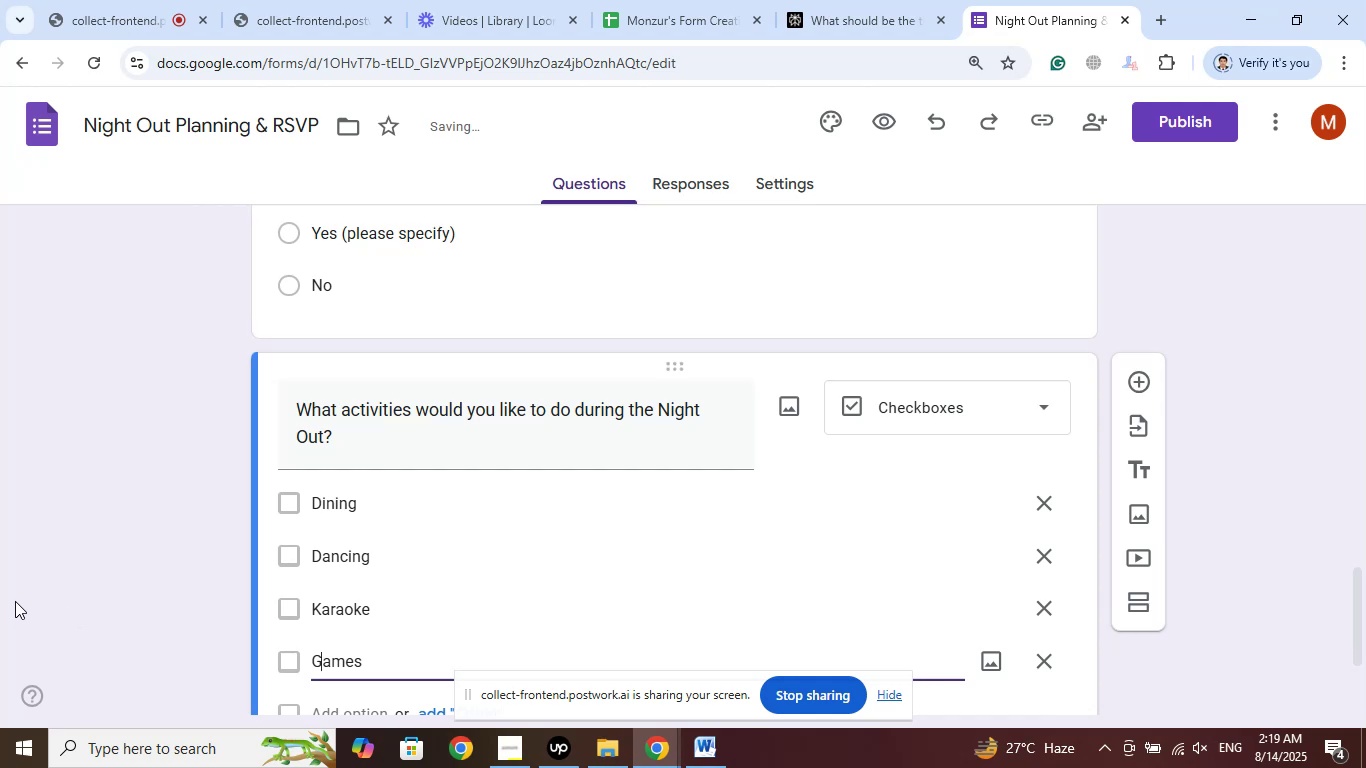 
left_click([90, 541])
 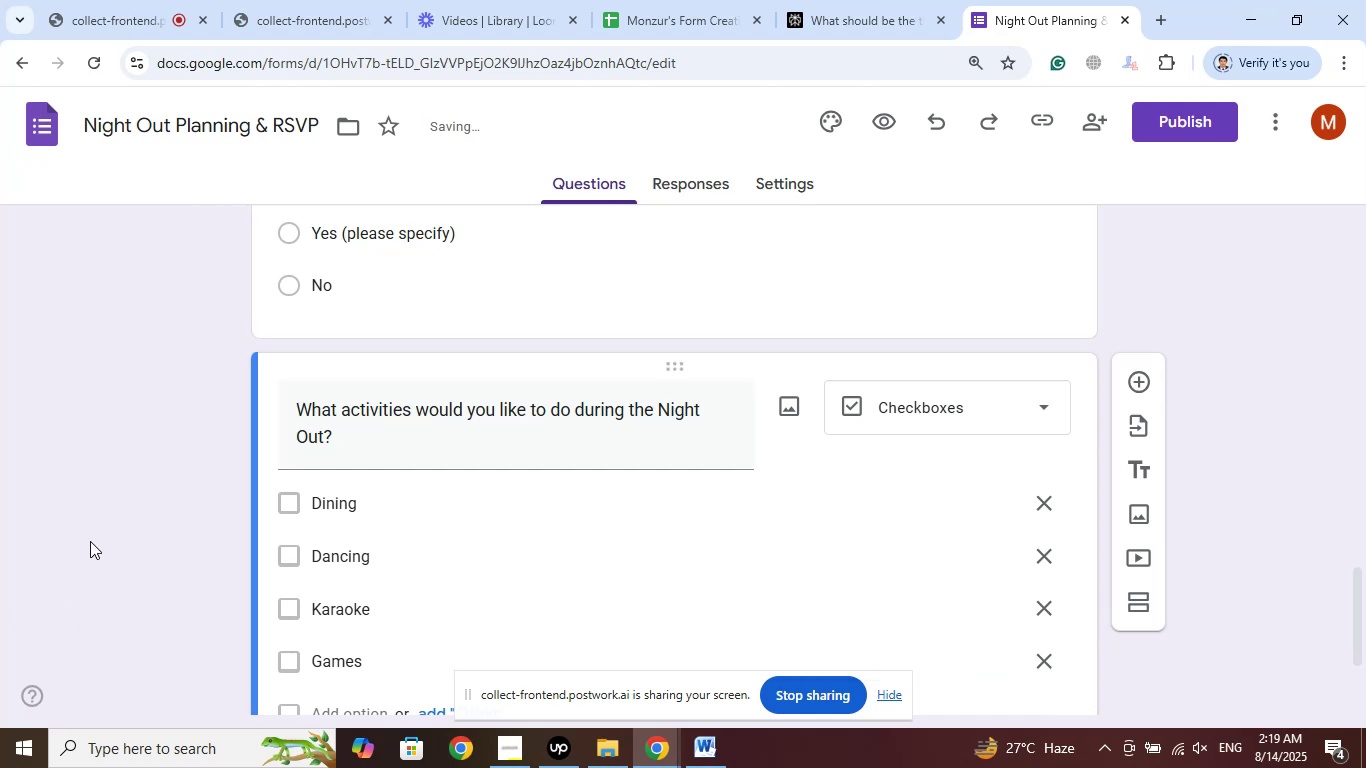 
scroll: coordinate [90, 541], scroll_direction: down, amount: 2.0
 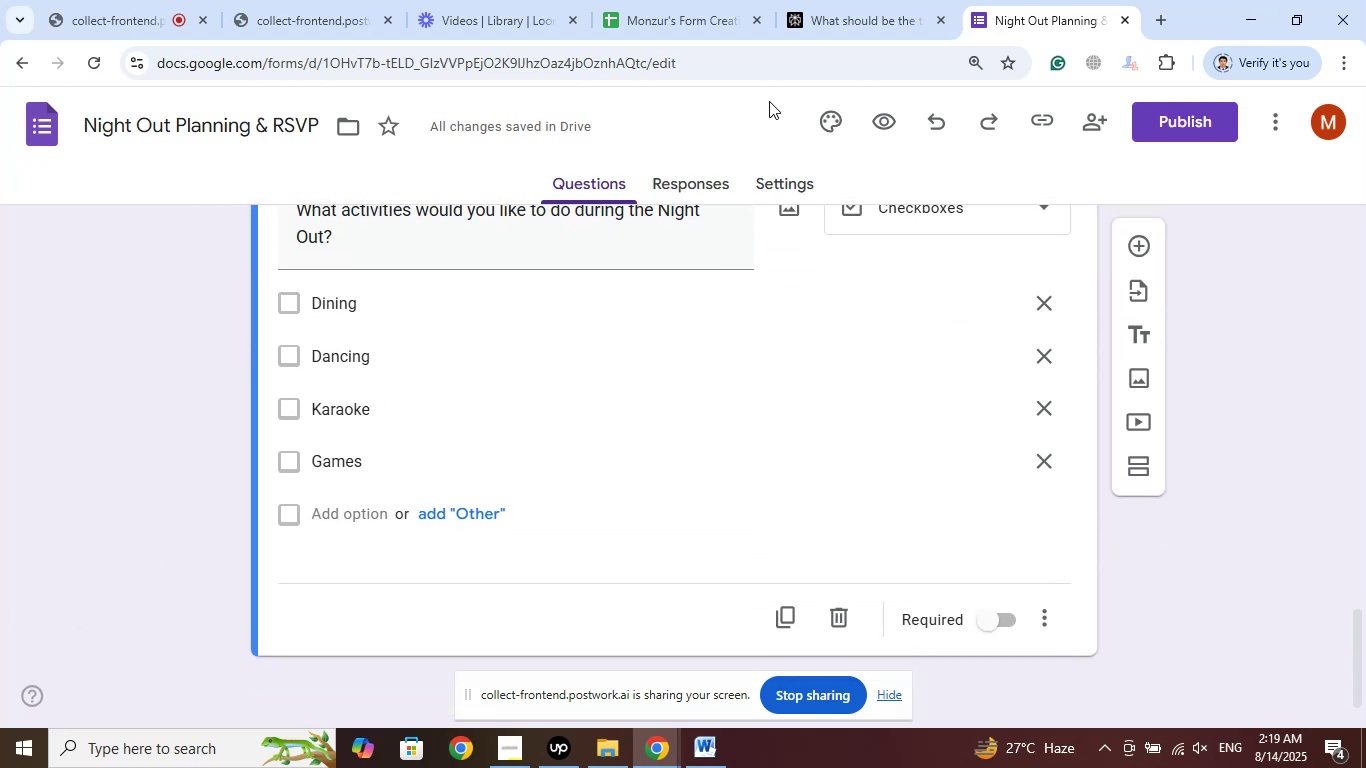 
left_click([861, 0])
 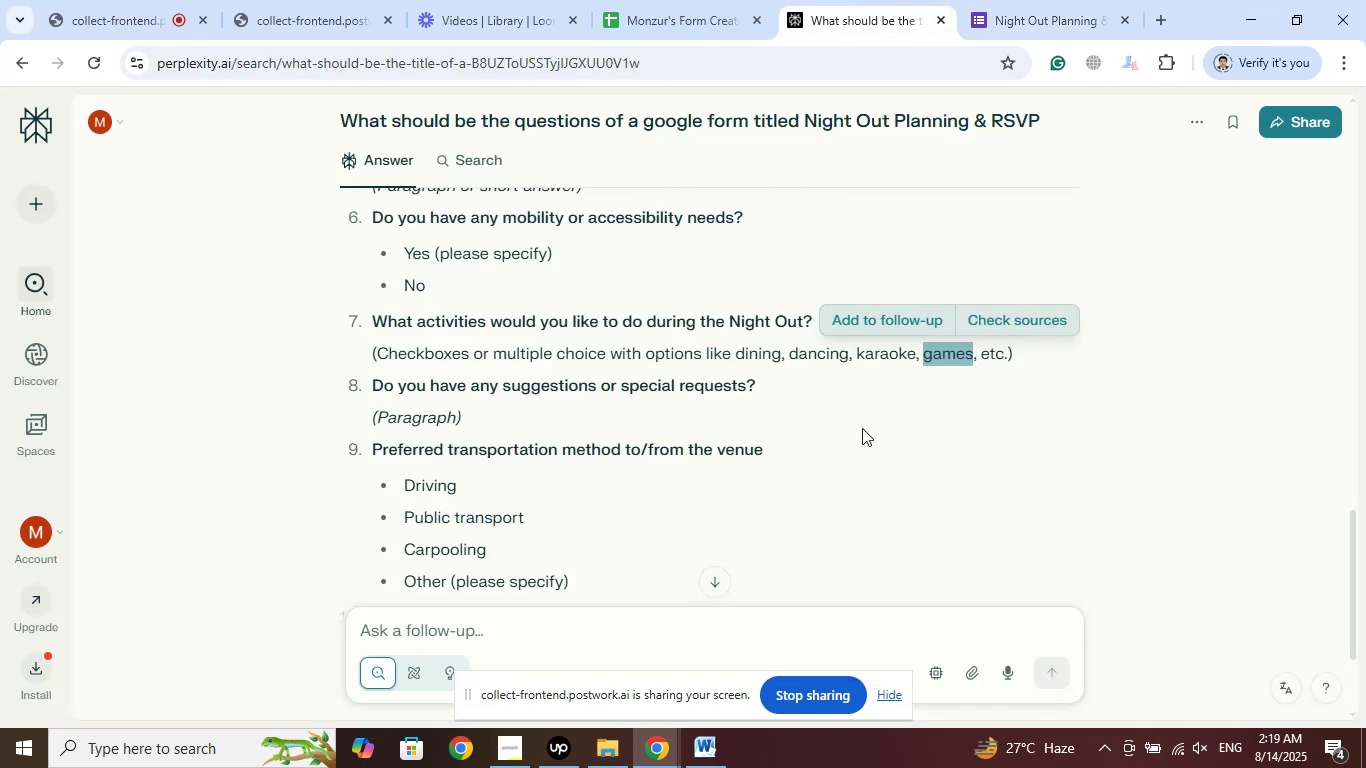 
scroll: coordinate [830, 429], scroll_direction: down, amount: 3.0
 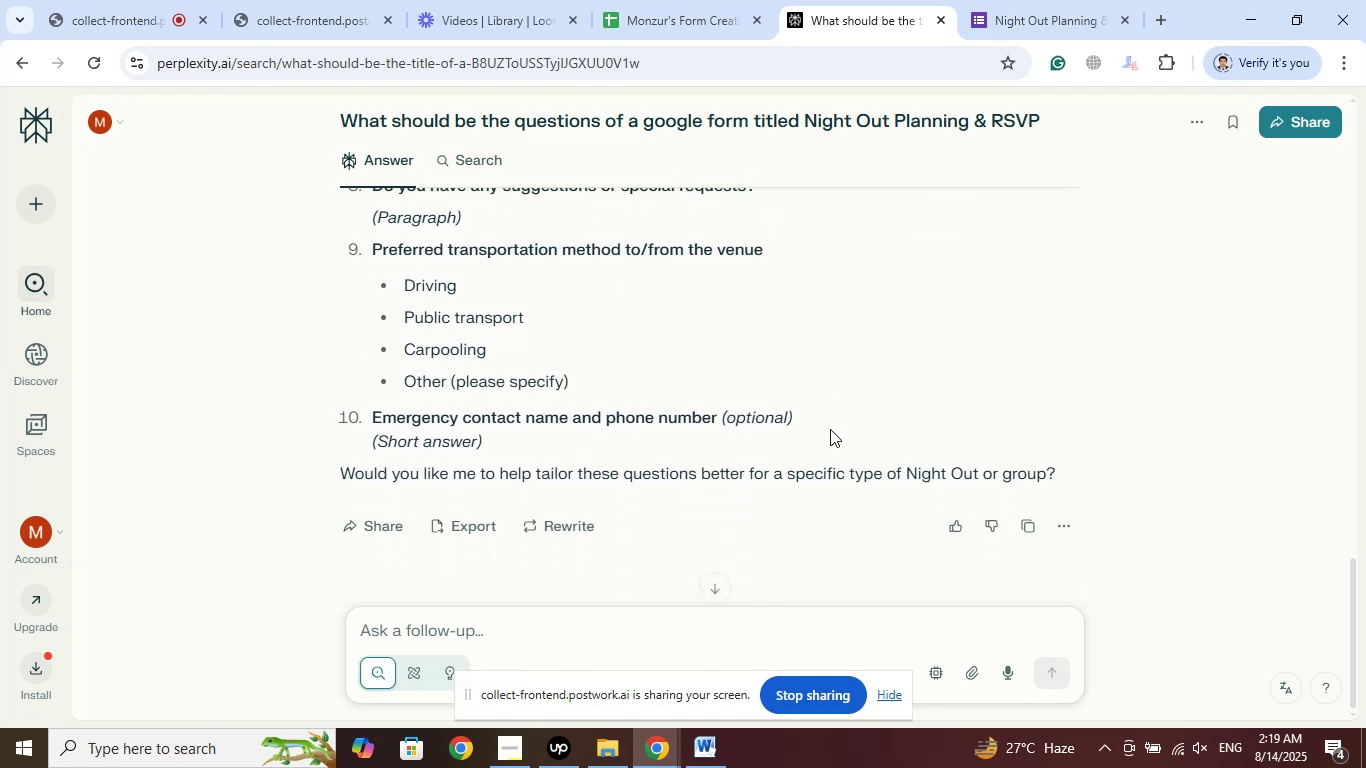 
scroll: coordinate [830, 425], scroll_direction: up, amount: 1.0
 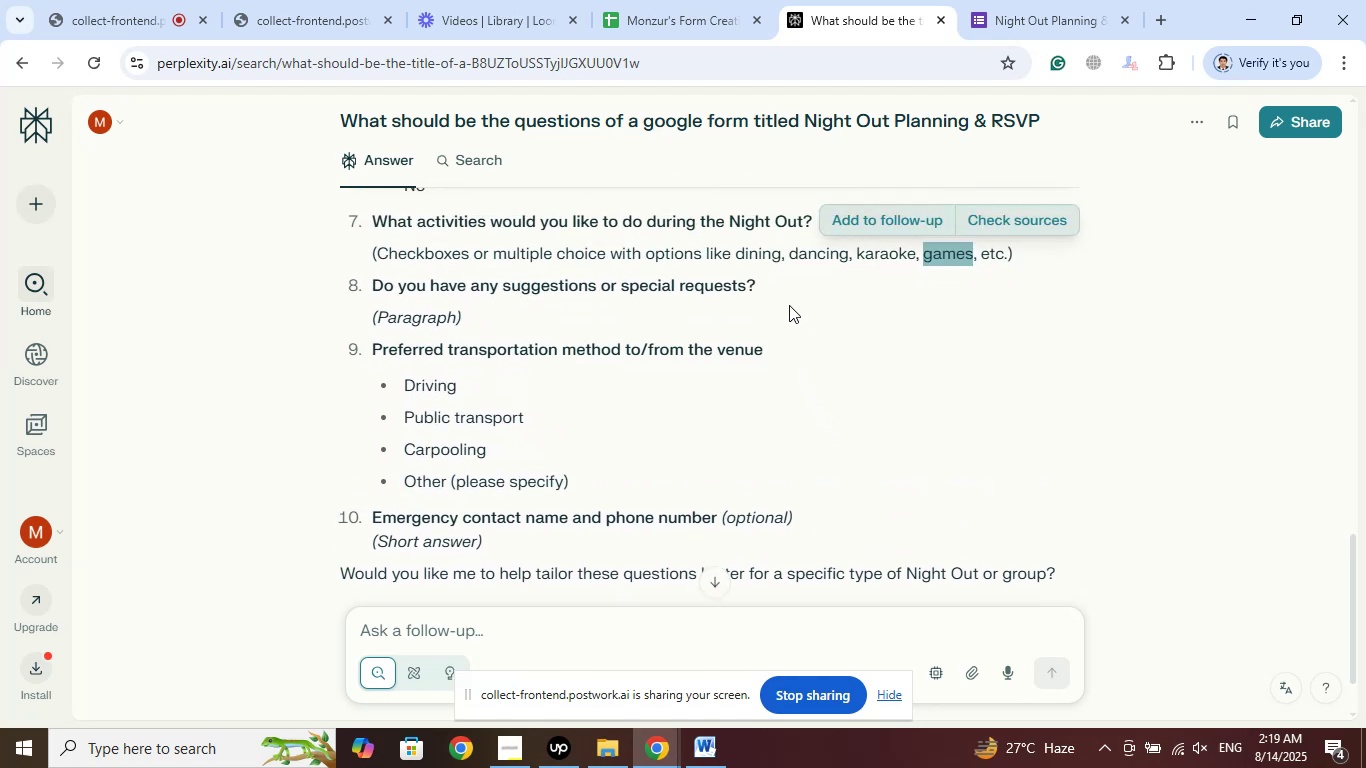 
left_click_drag(start_coordinate=[765, 285], to_coordinate=[375, 288])
 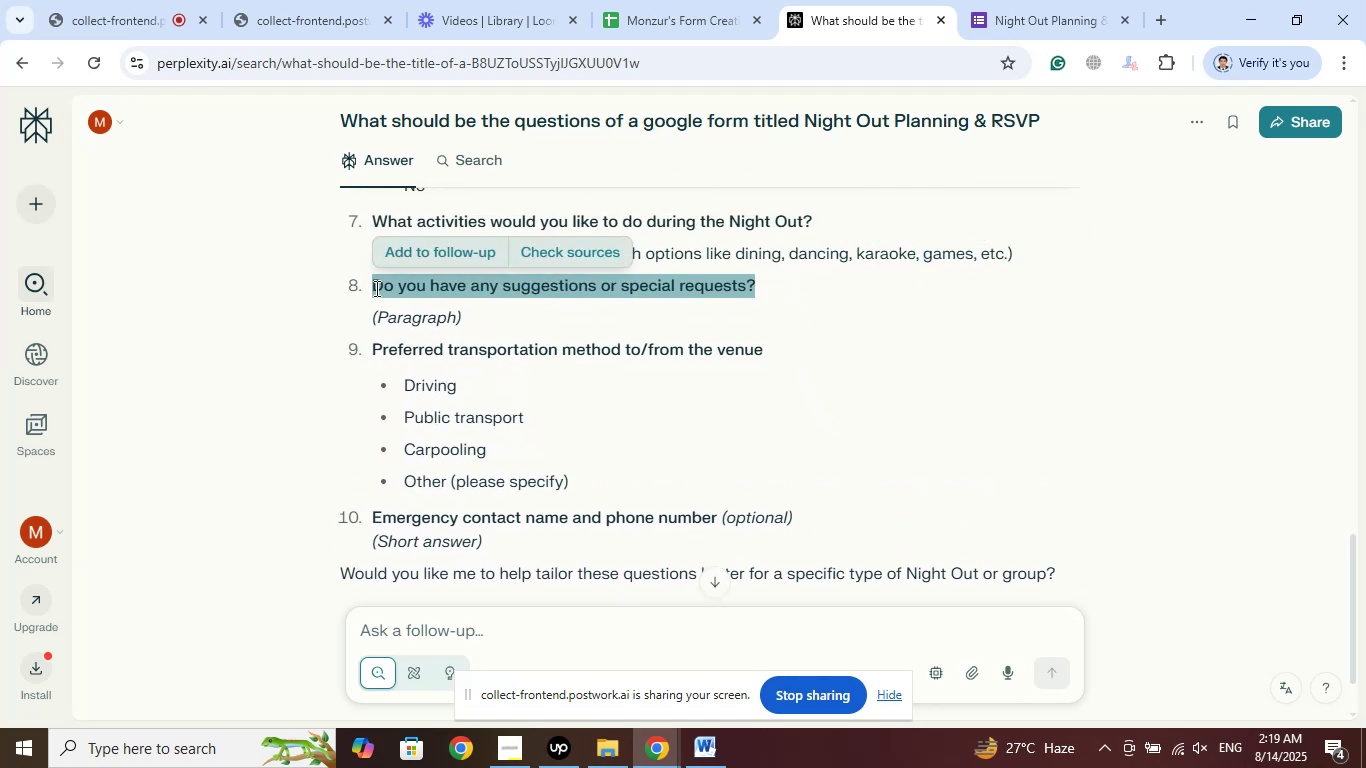 
right_click([375, 288])
 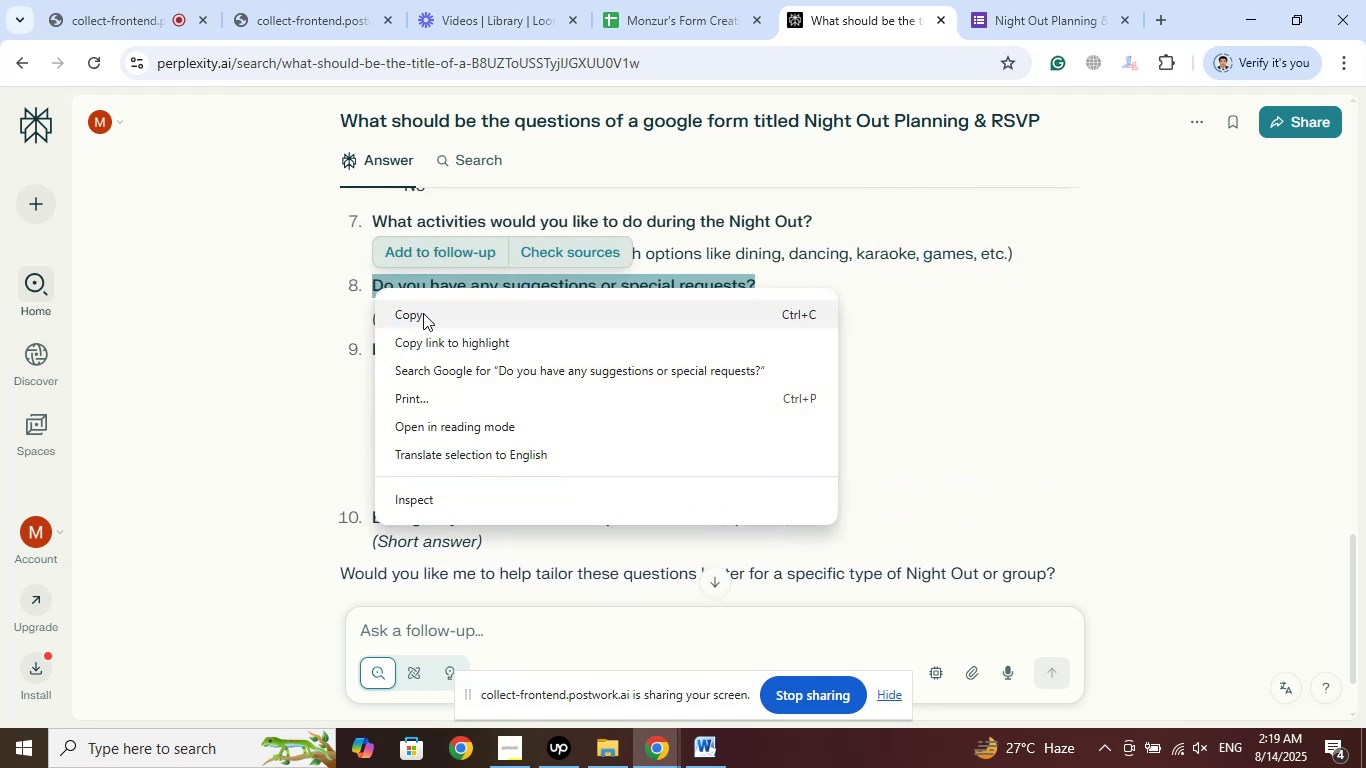 
left_click([424, 318])
 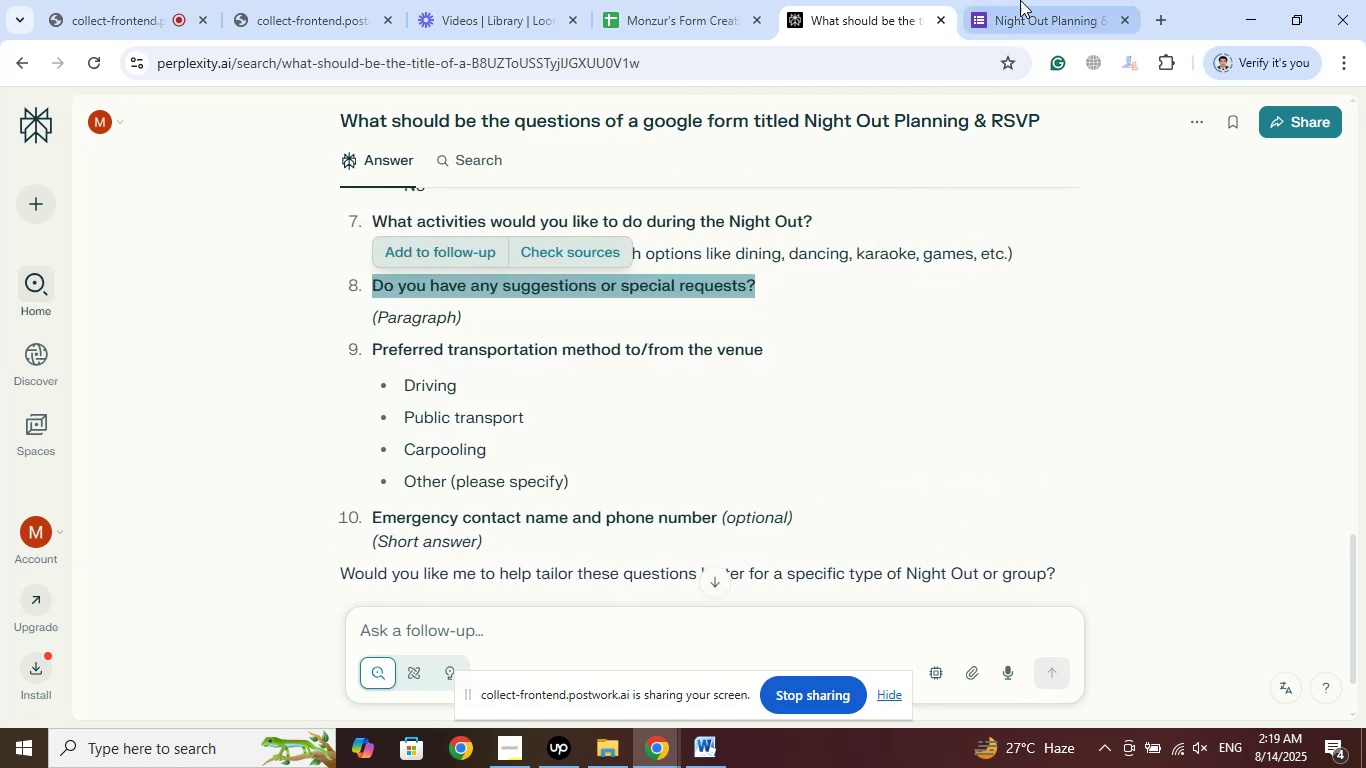 
left_click([1029, 0])
 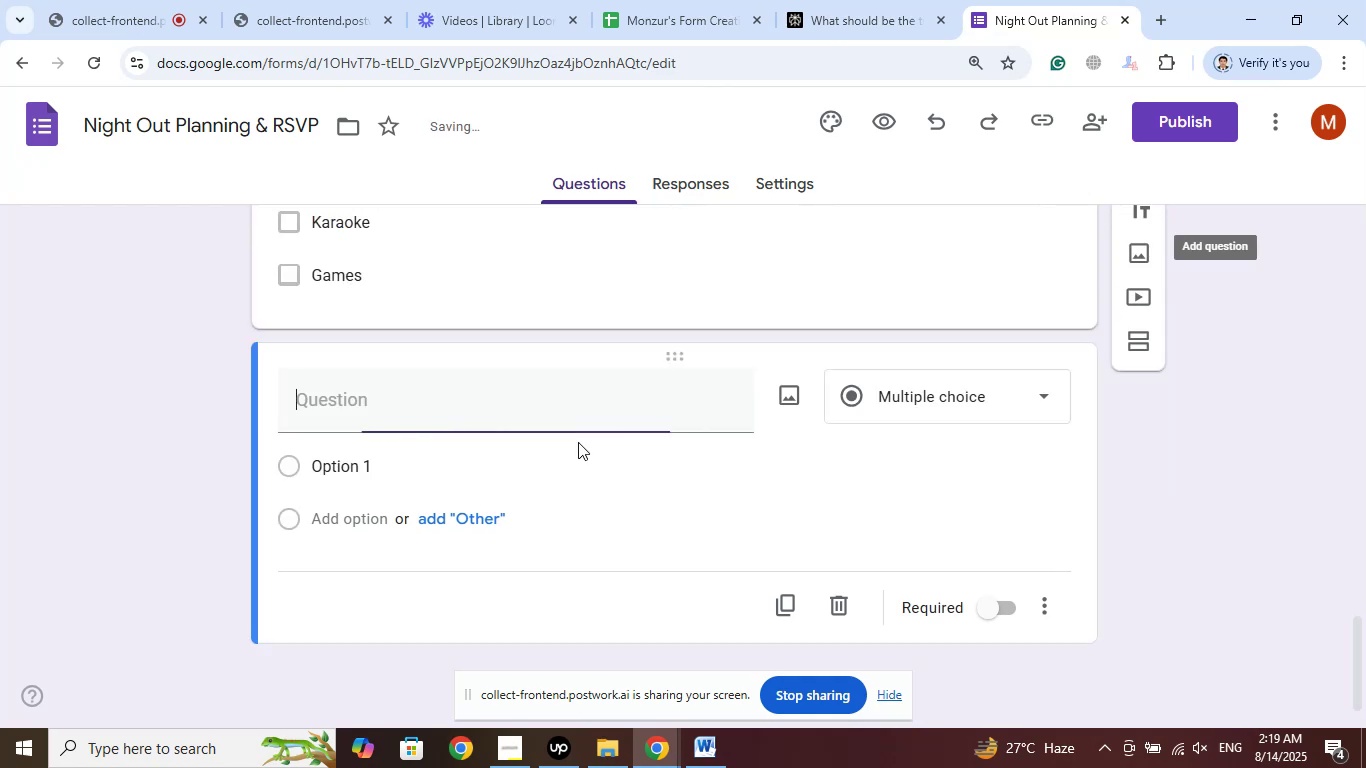 
right_click([335, 401])
 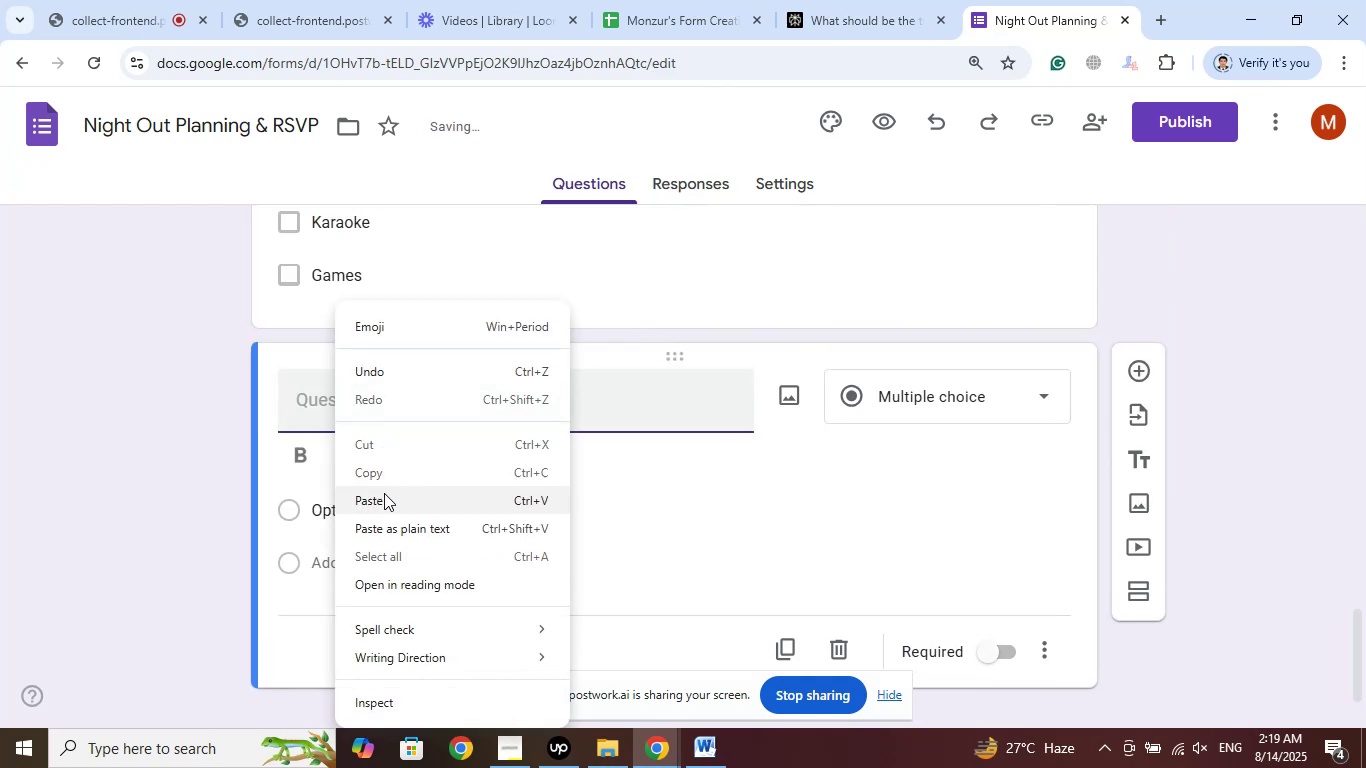 
left_click([381, 511])
 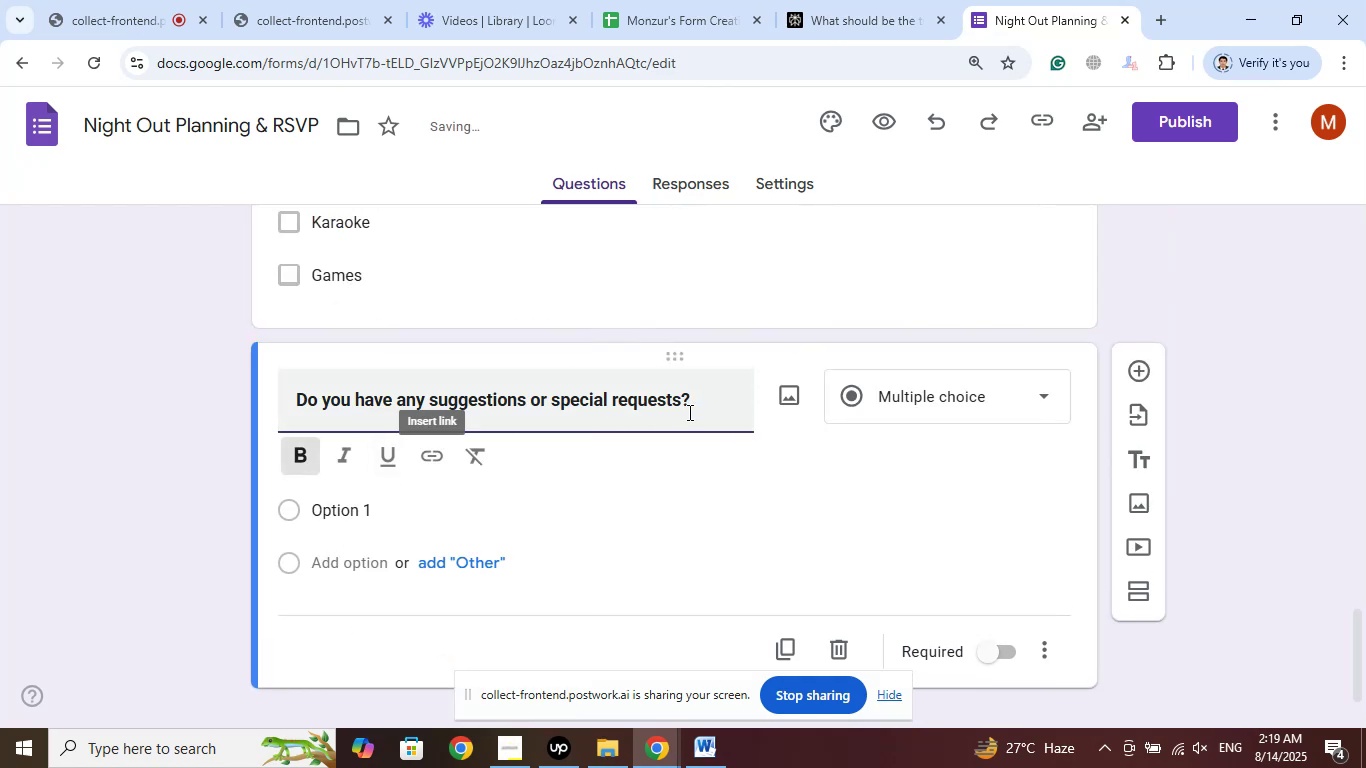 
left_click_drag(start_coordinate=[704, 395], to_coordinate=[206, 391])
 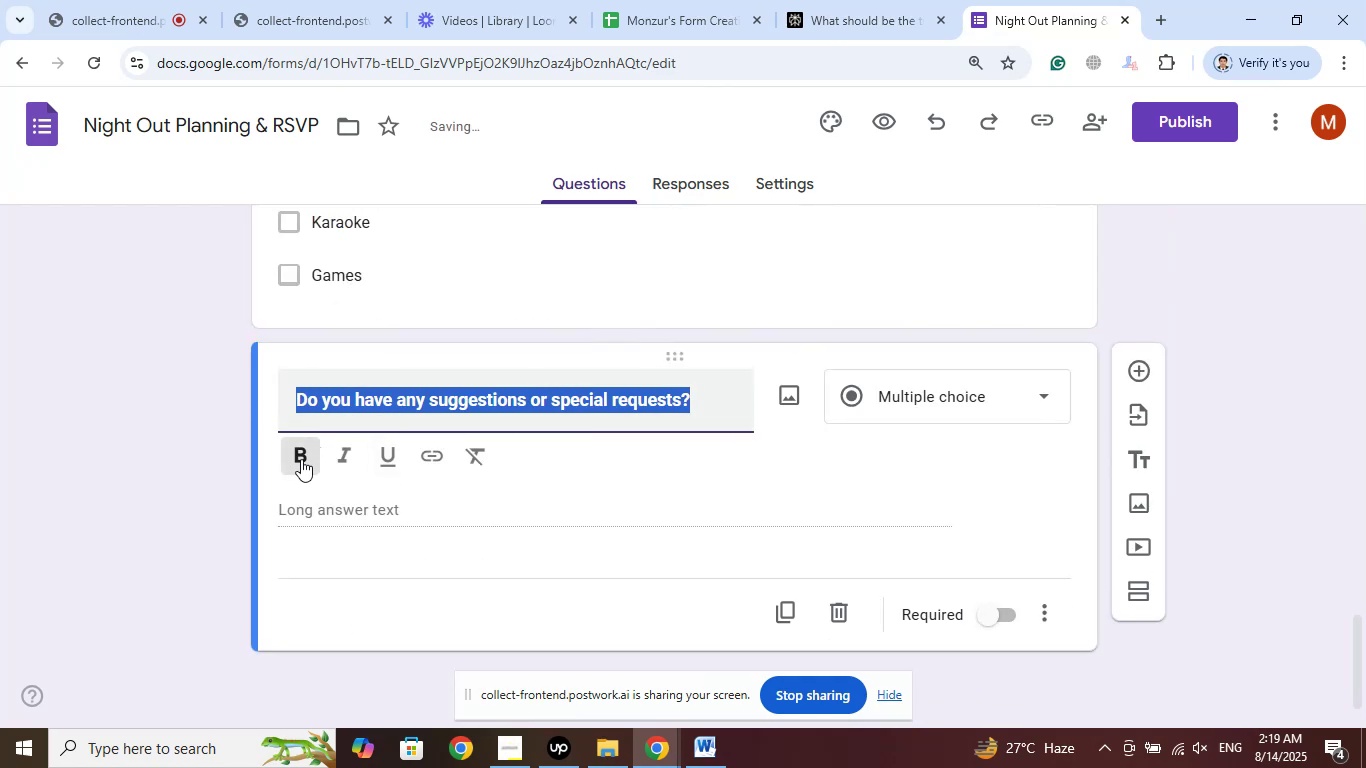 
left_click([301, 459])
 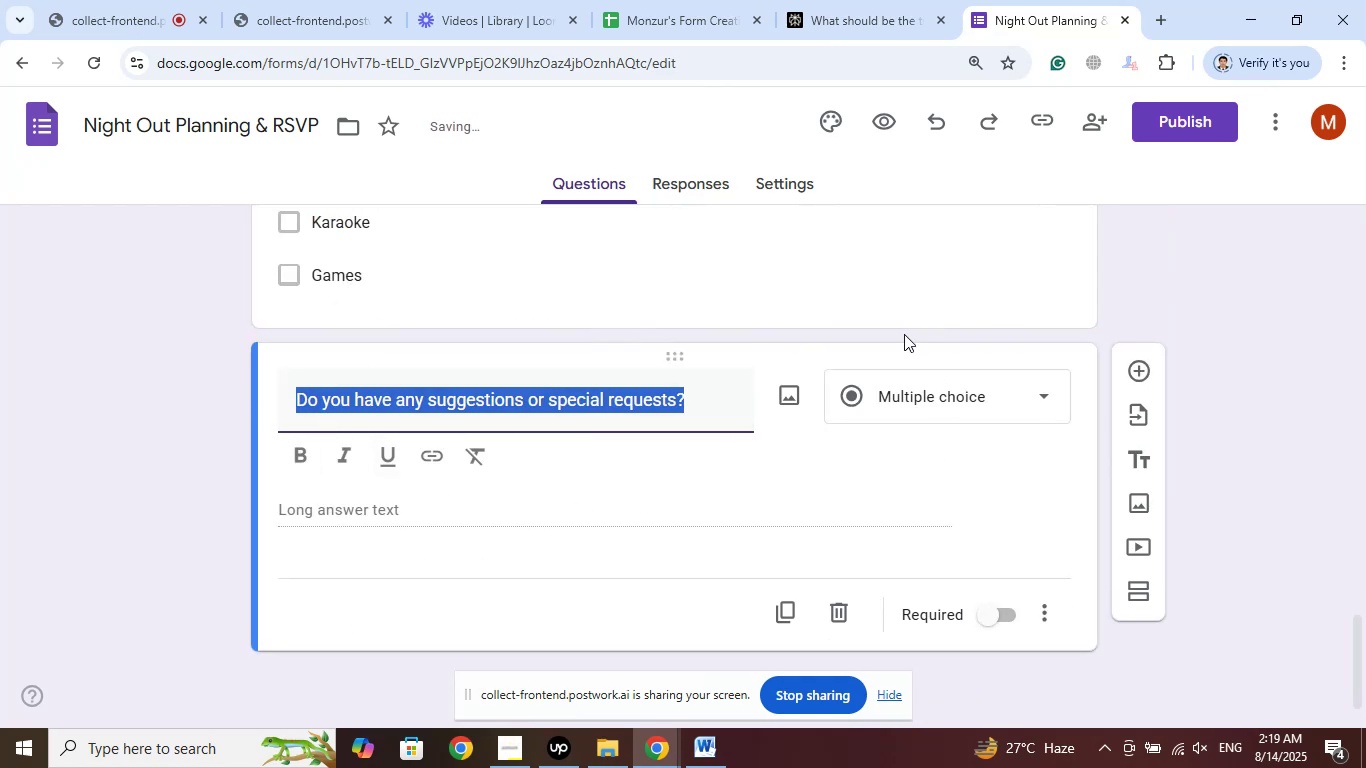 
left_click([928, 404])
 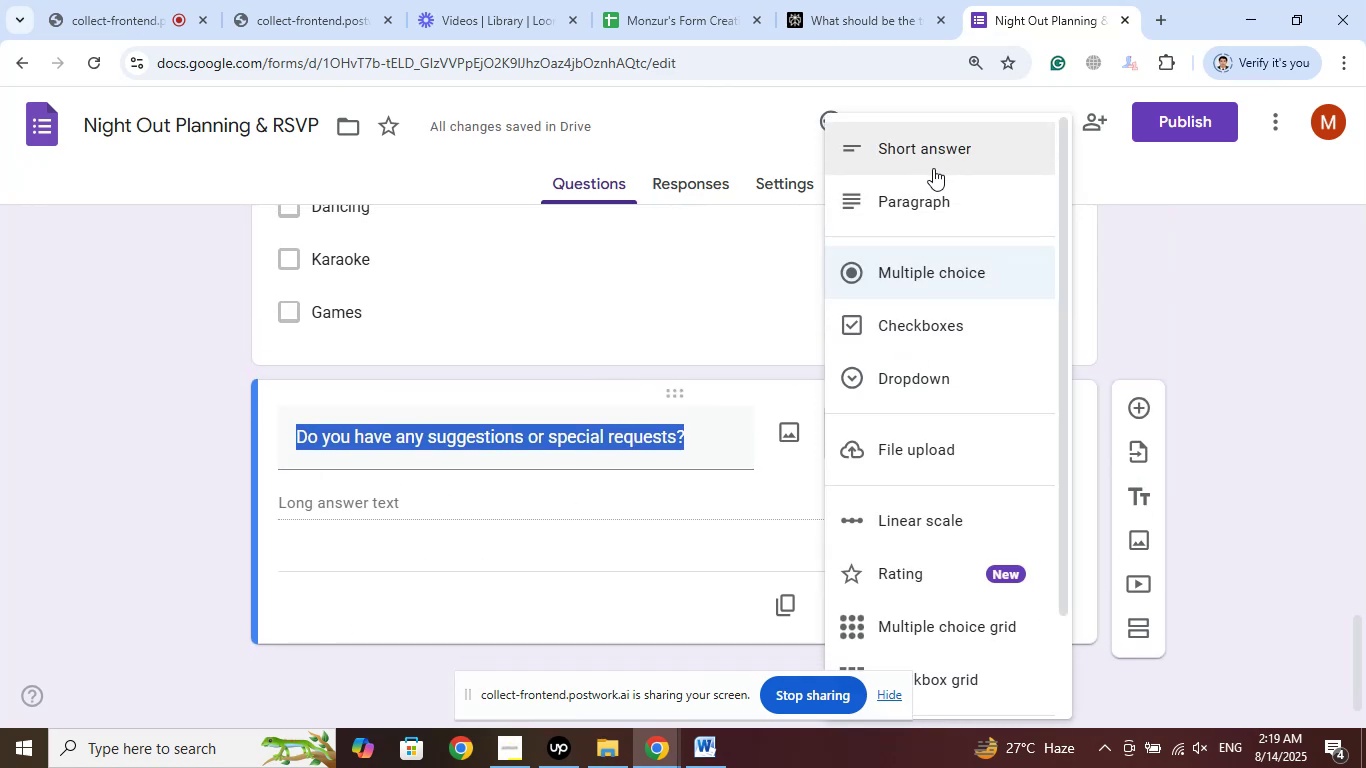 
left_click([916, 216])
 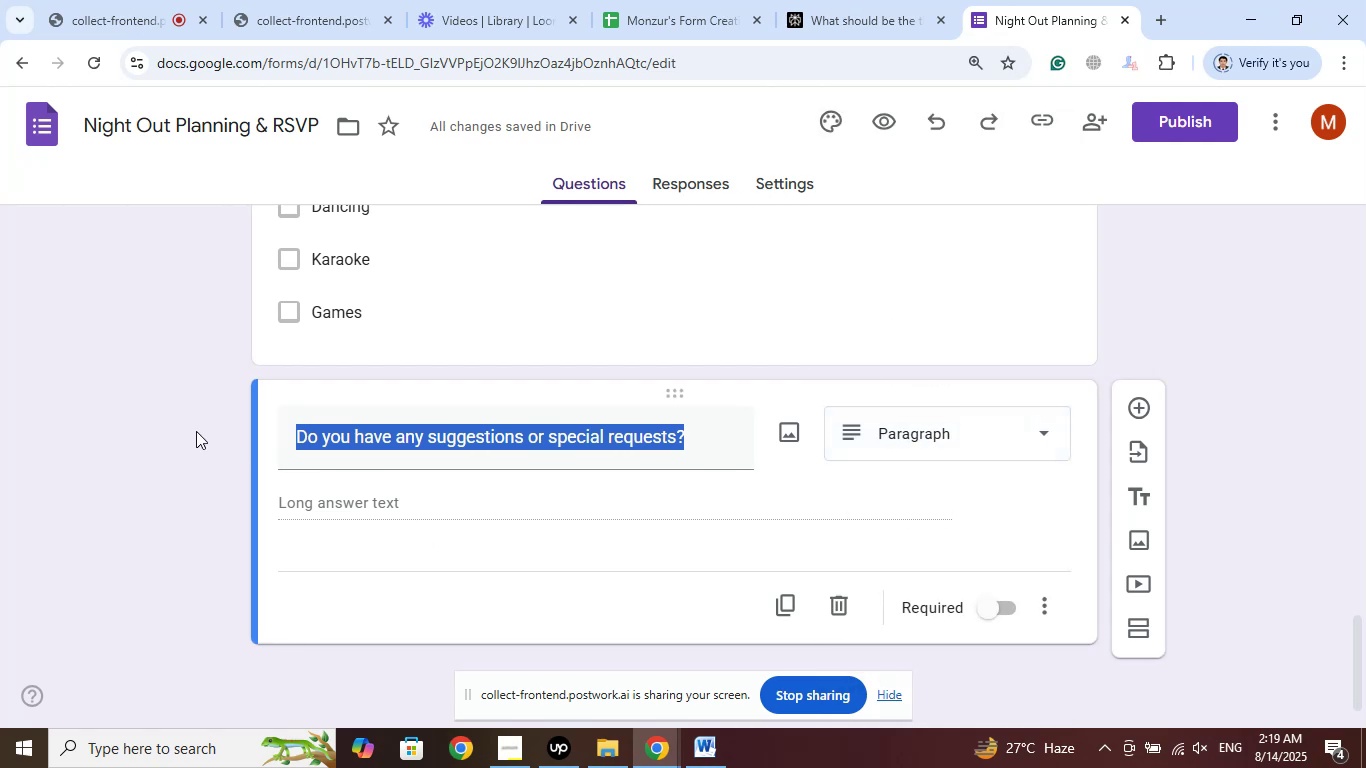 
left_click([126, 421])
 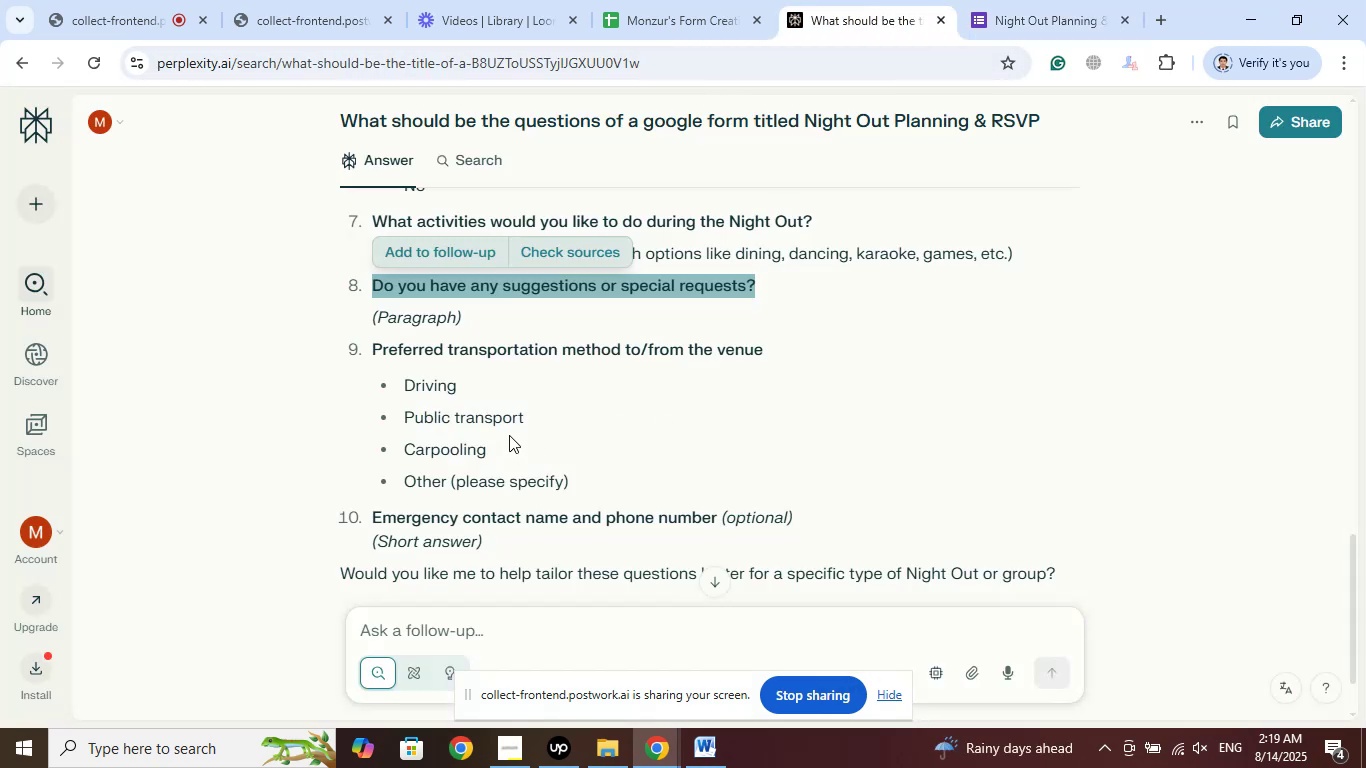 
left_click_drag(start_coordinate=[784, 341], to_coordinate=[375, 349])
 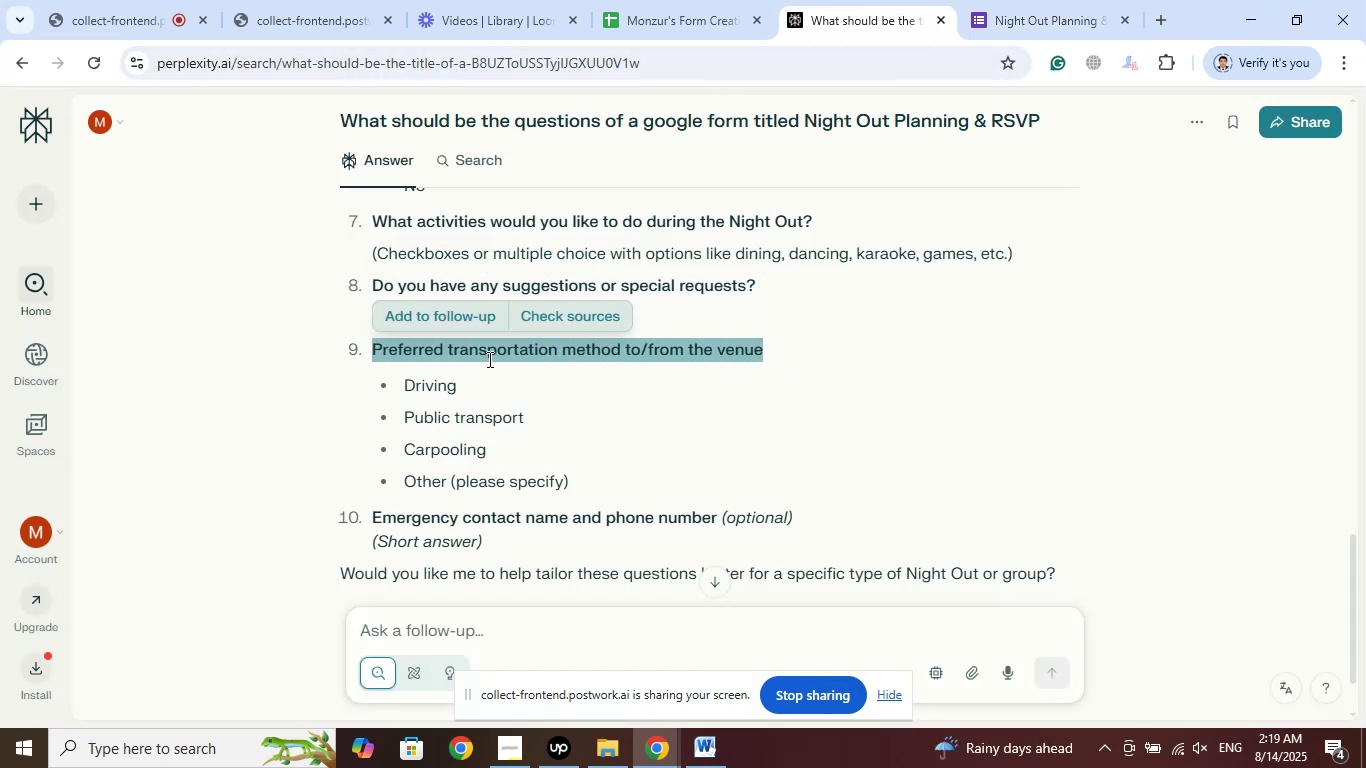 
right_click([488, 359])
 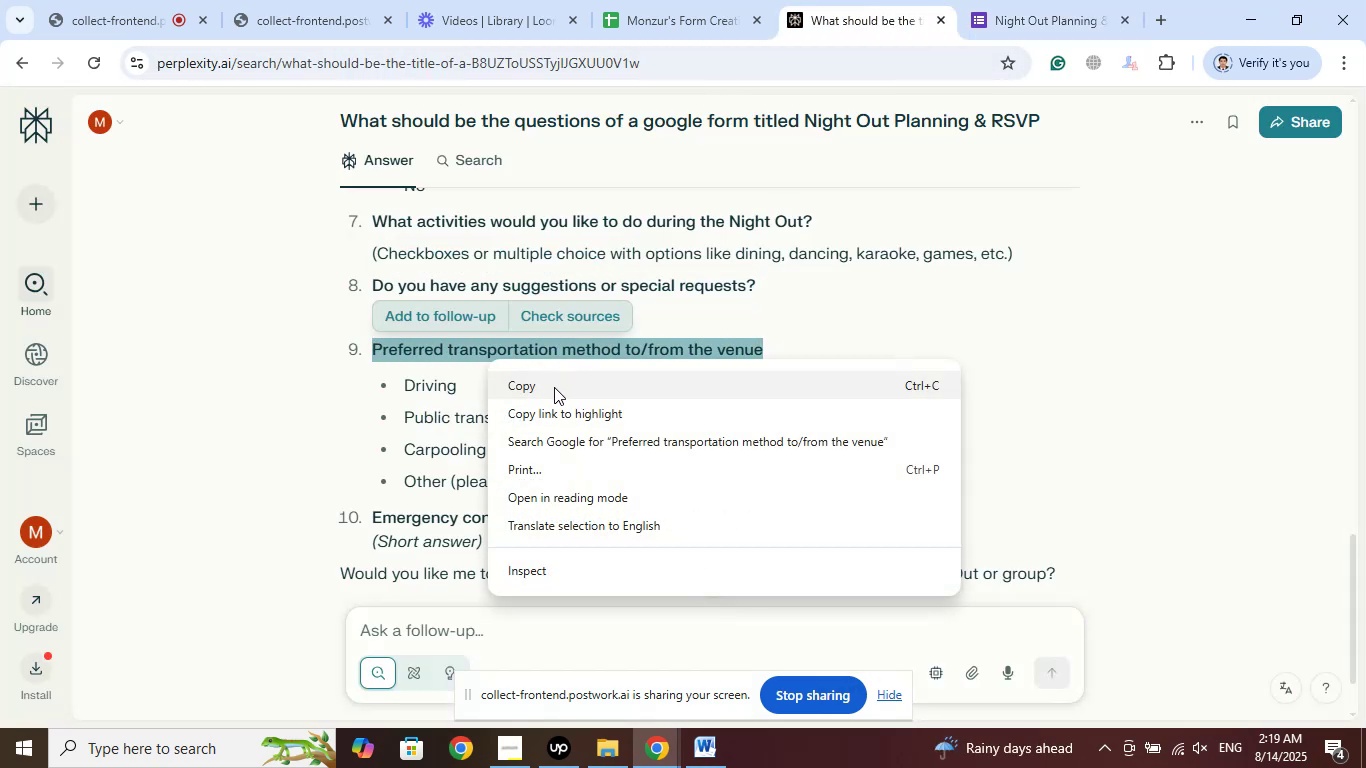 
left_click([554, 387])
 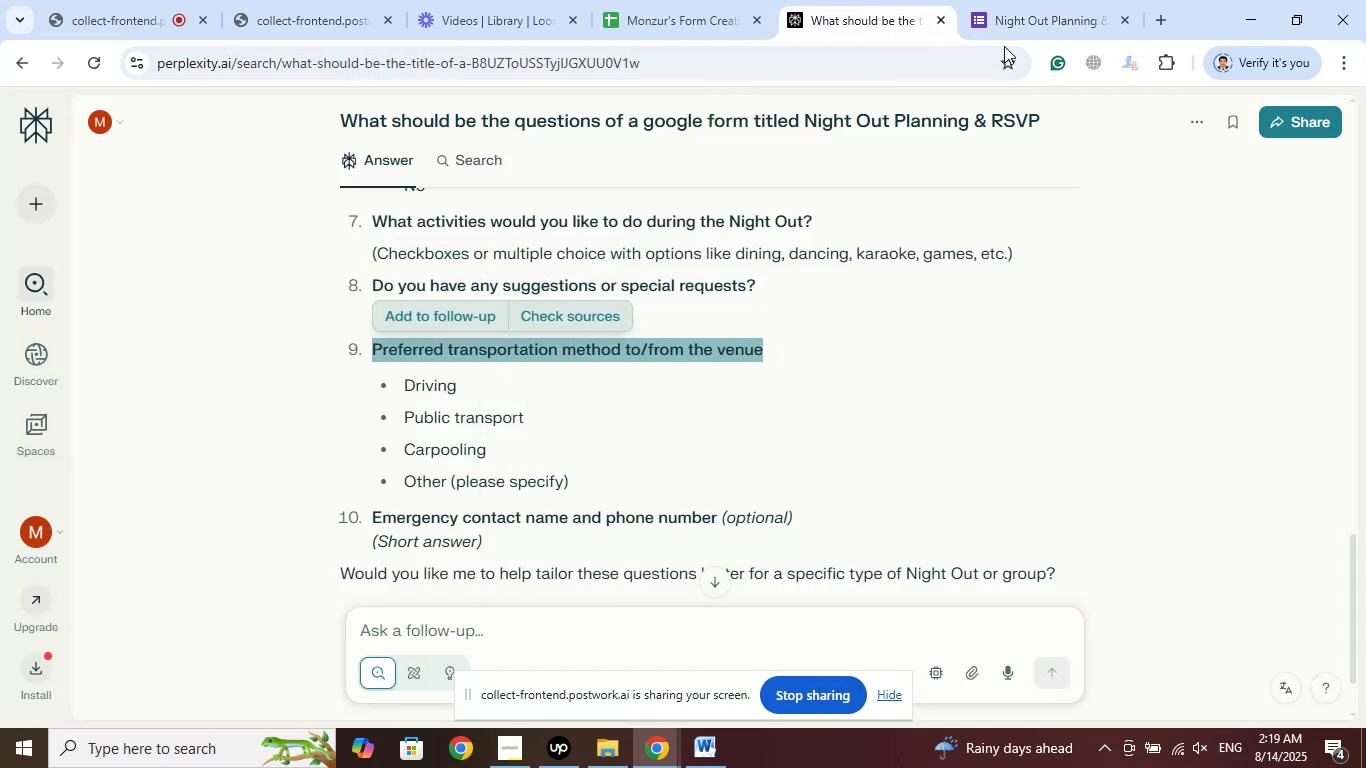 
left_click([1010, 0])
 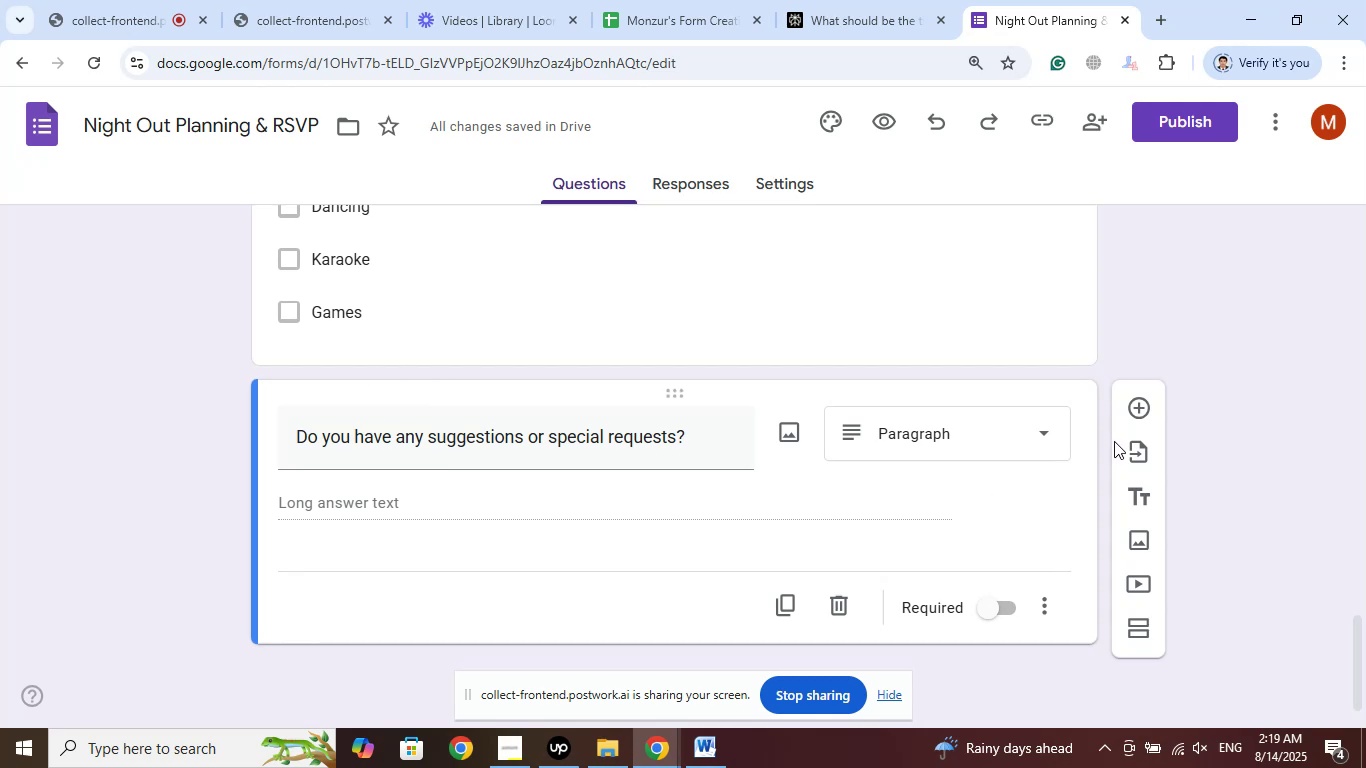 
left_click([1146, 408])
 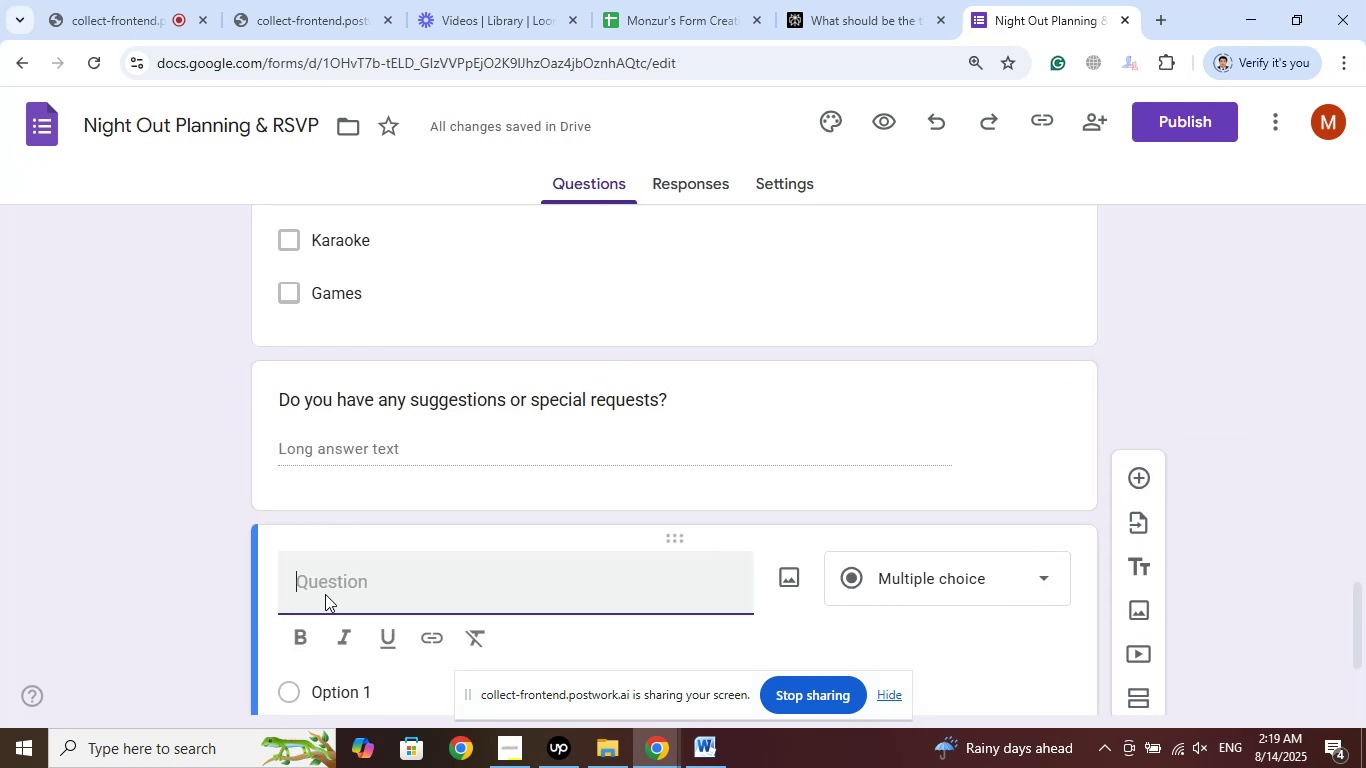 
left_click([361, 364])
 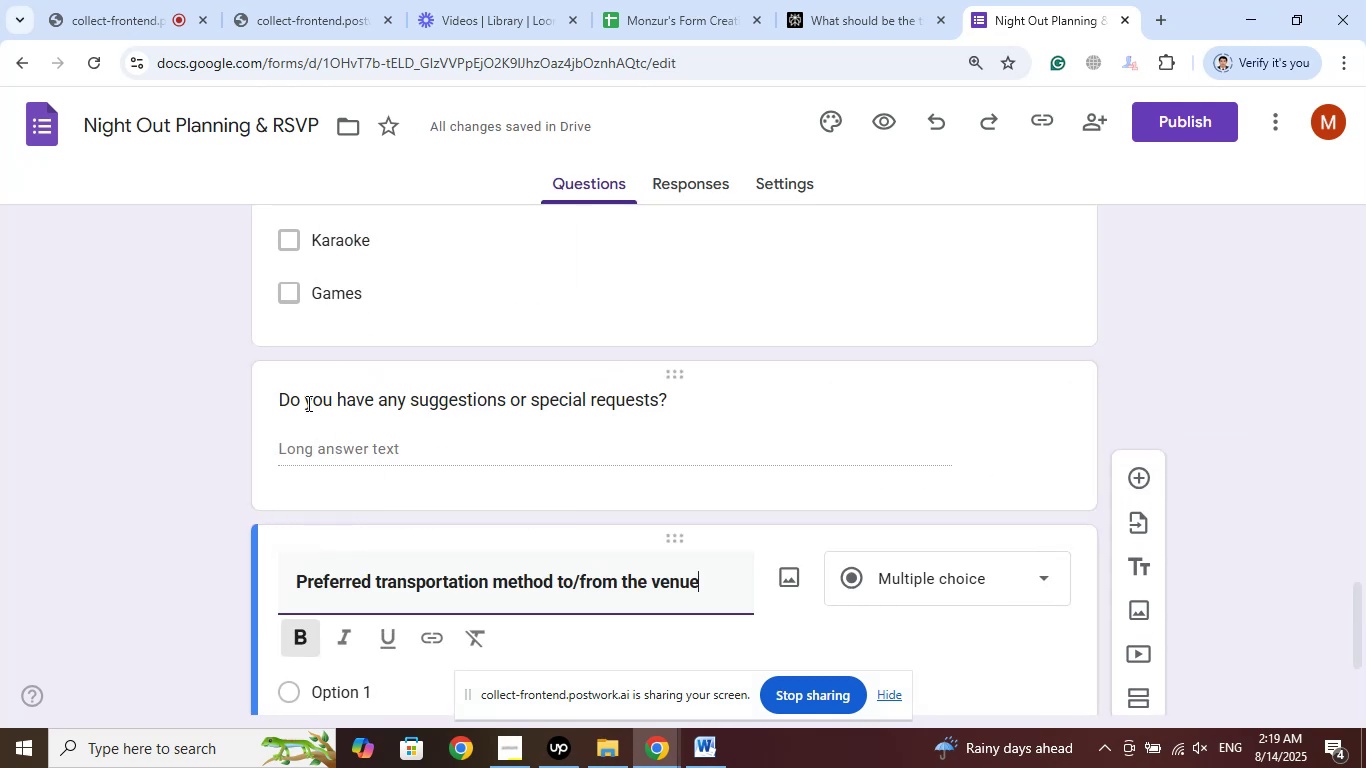 
scroll: coordinate [304, 402], scroll_direction: down, amount: 2.0
 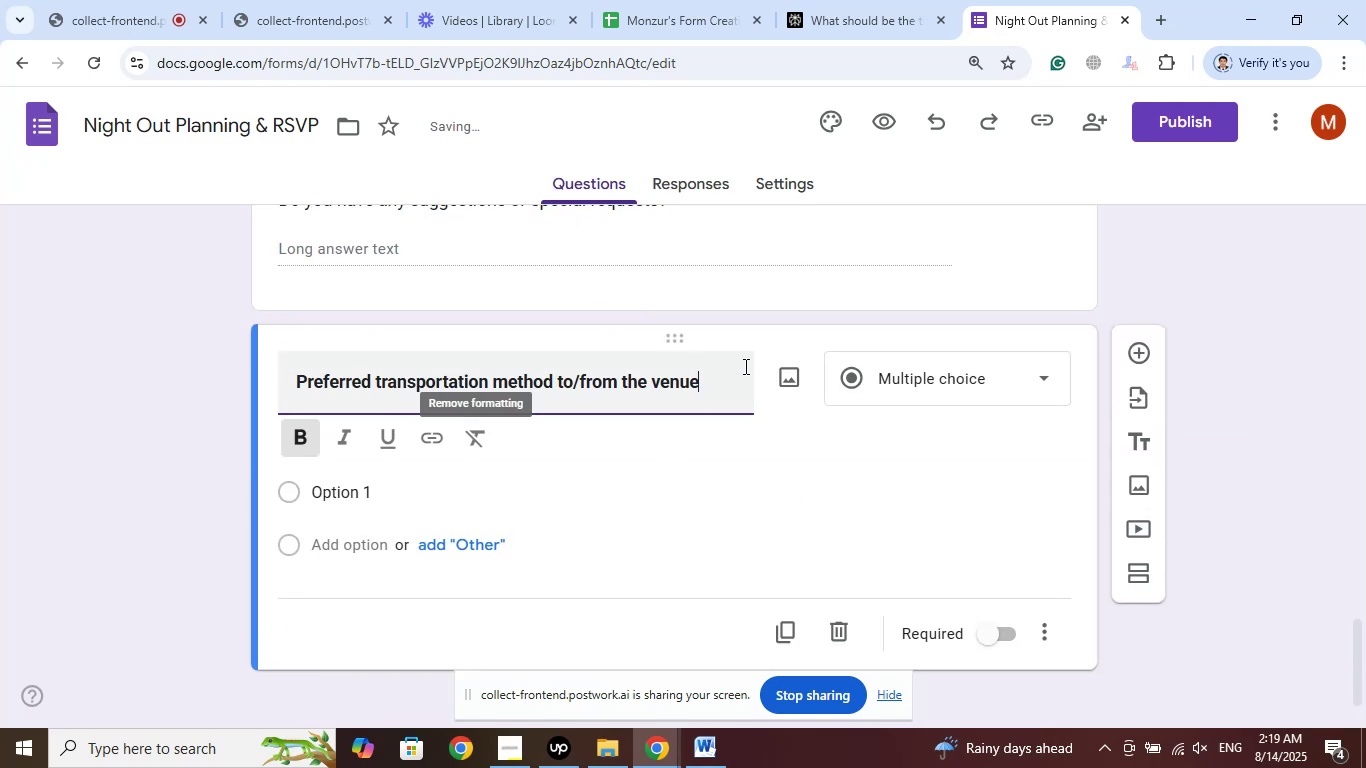 
left_click_drag(start_coordinate=[722, 377], to_coordinate=[216, 372])
 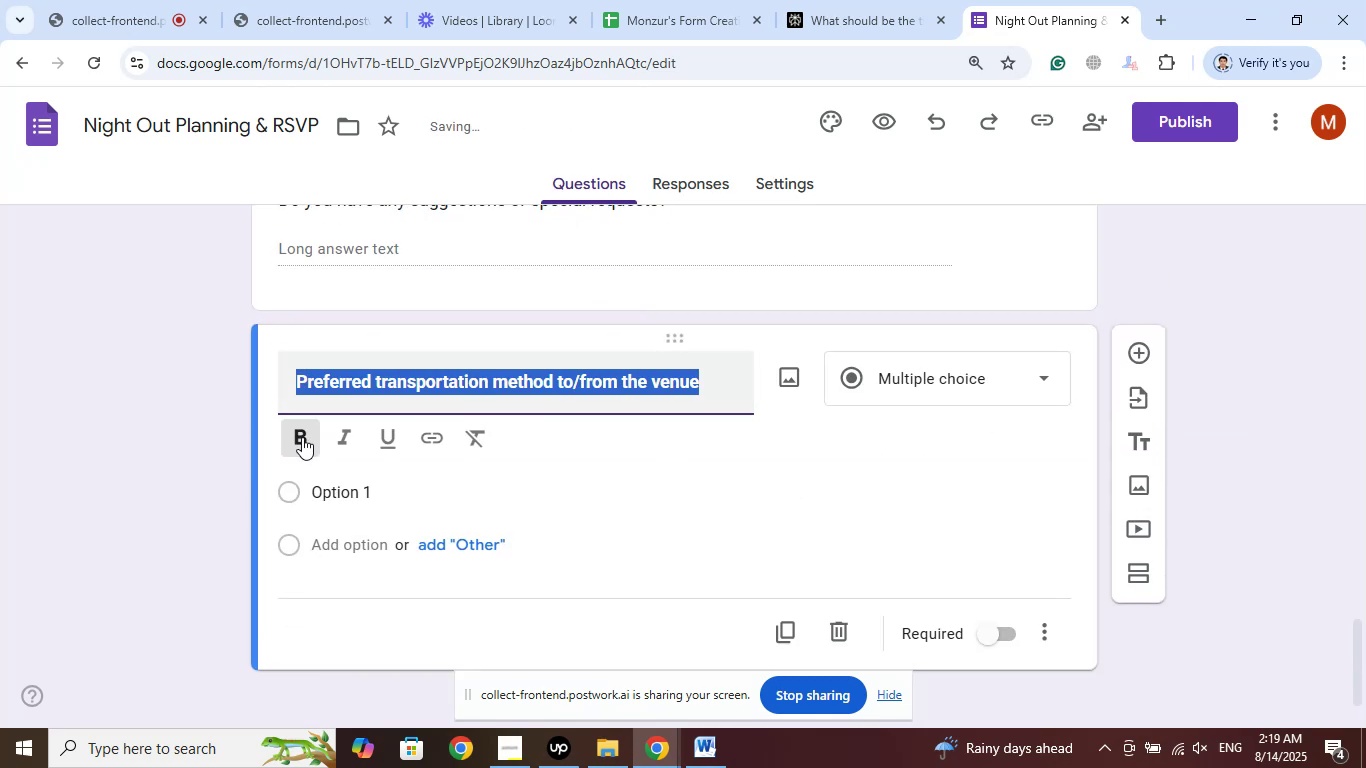 
left_click([302, 437])
 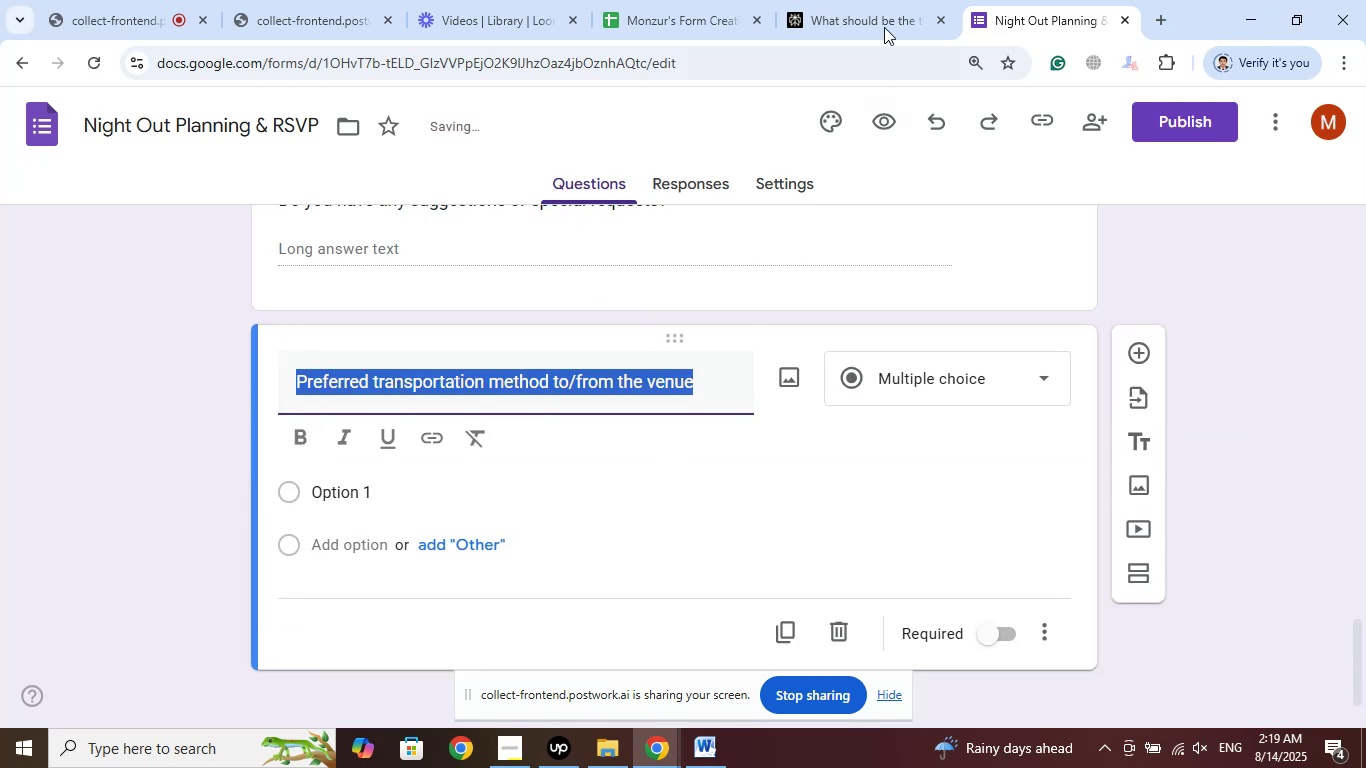 
left_click([878, 0])
 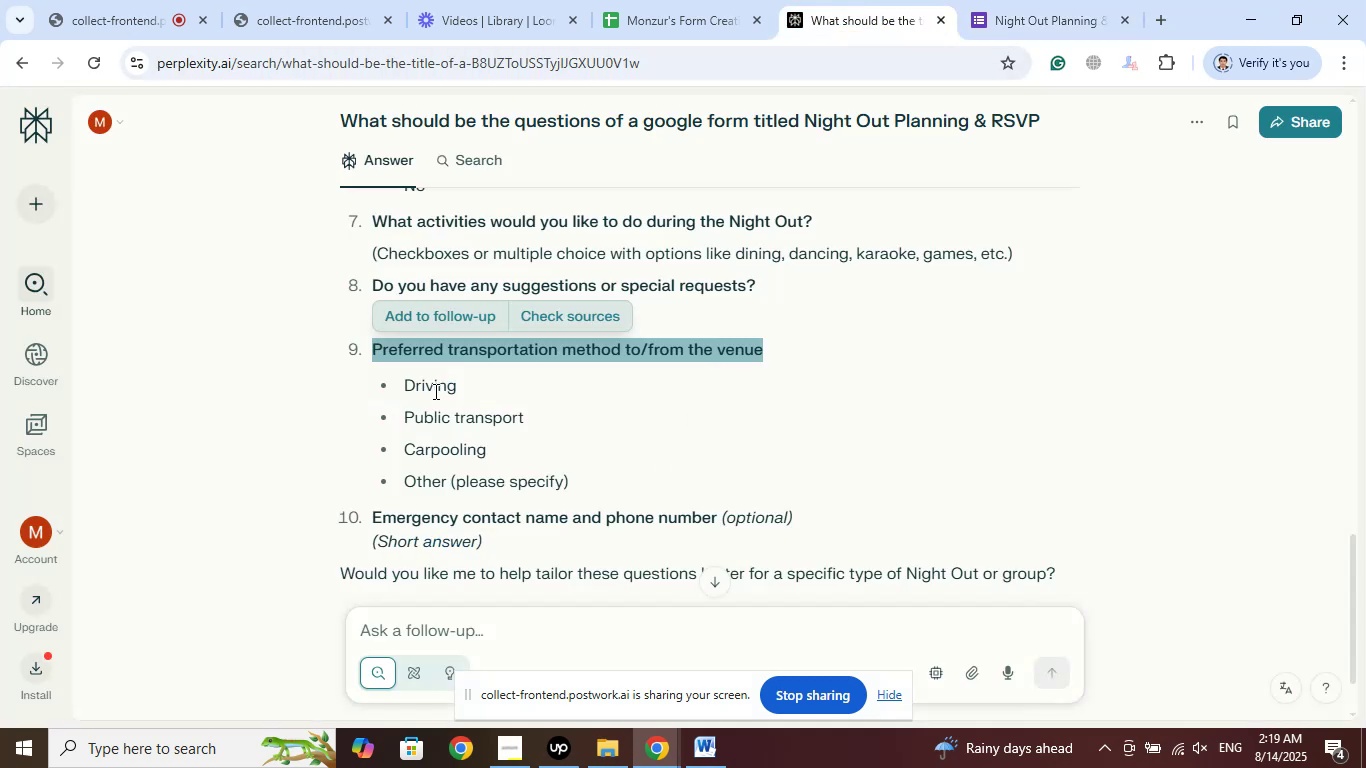 
left_click_drag(start_coordinate=[488, 385], to_coordinate=[408, 384])
 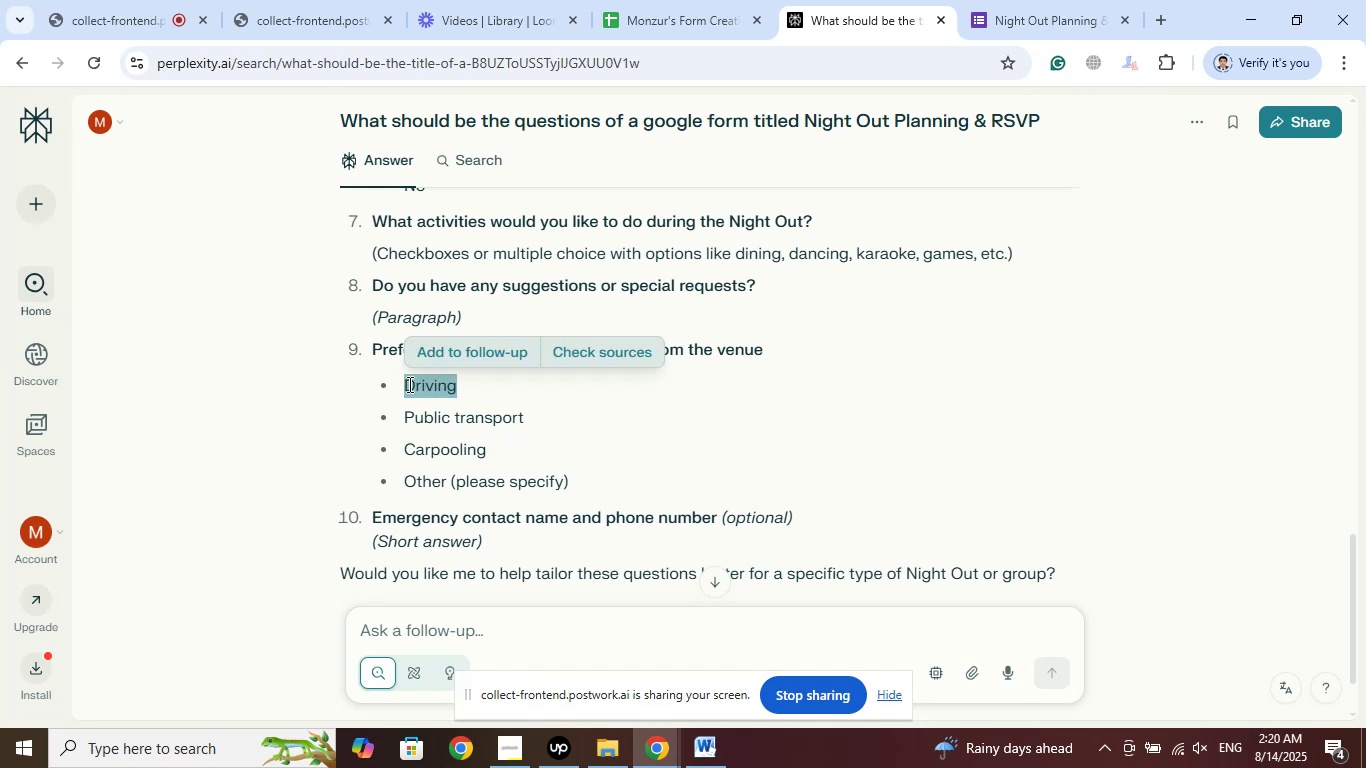 
right_click([408, 384])
 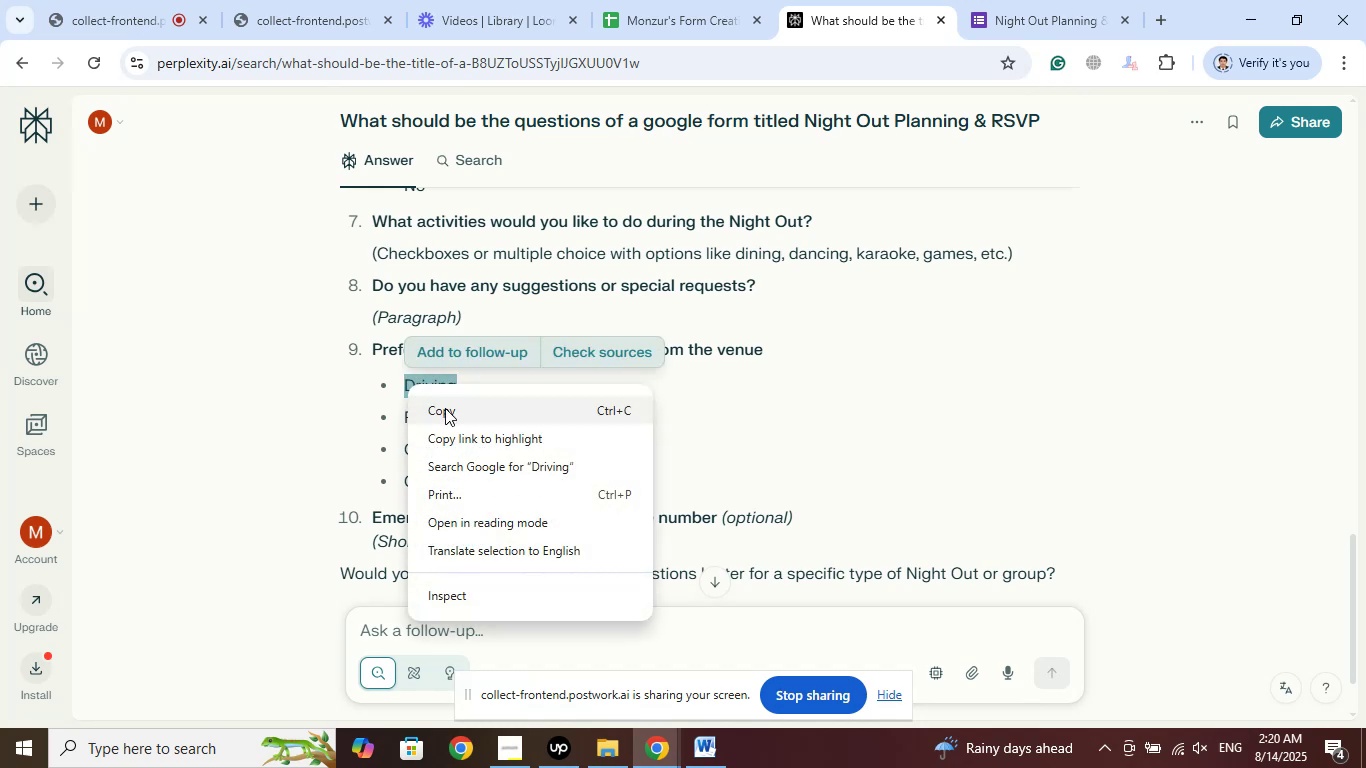 
left_click([445, 408])
 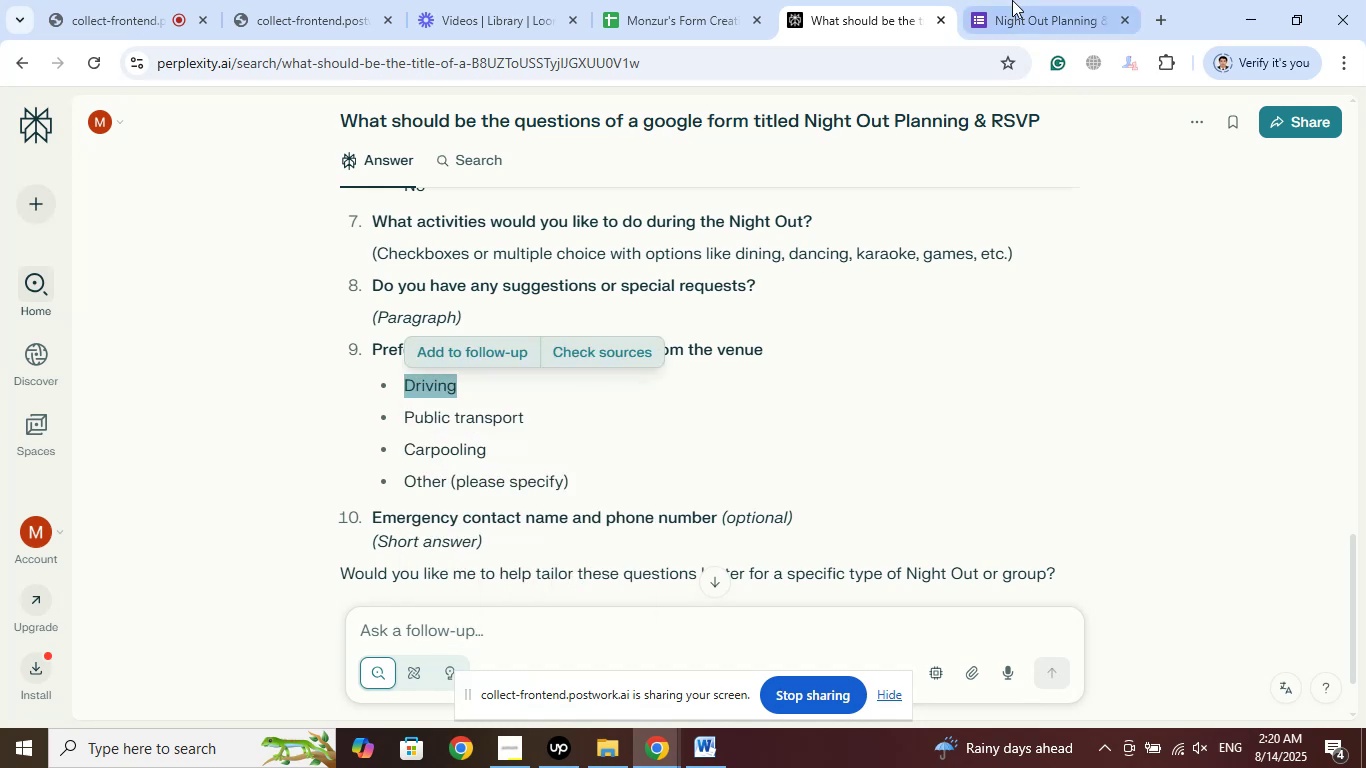 
left_click([1015, 0])
 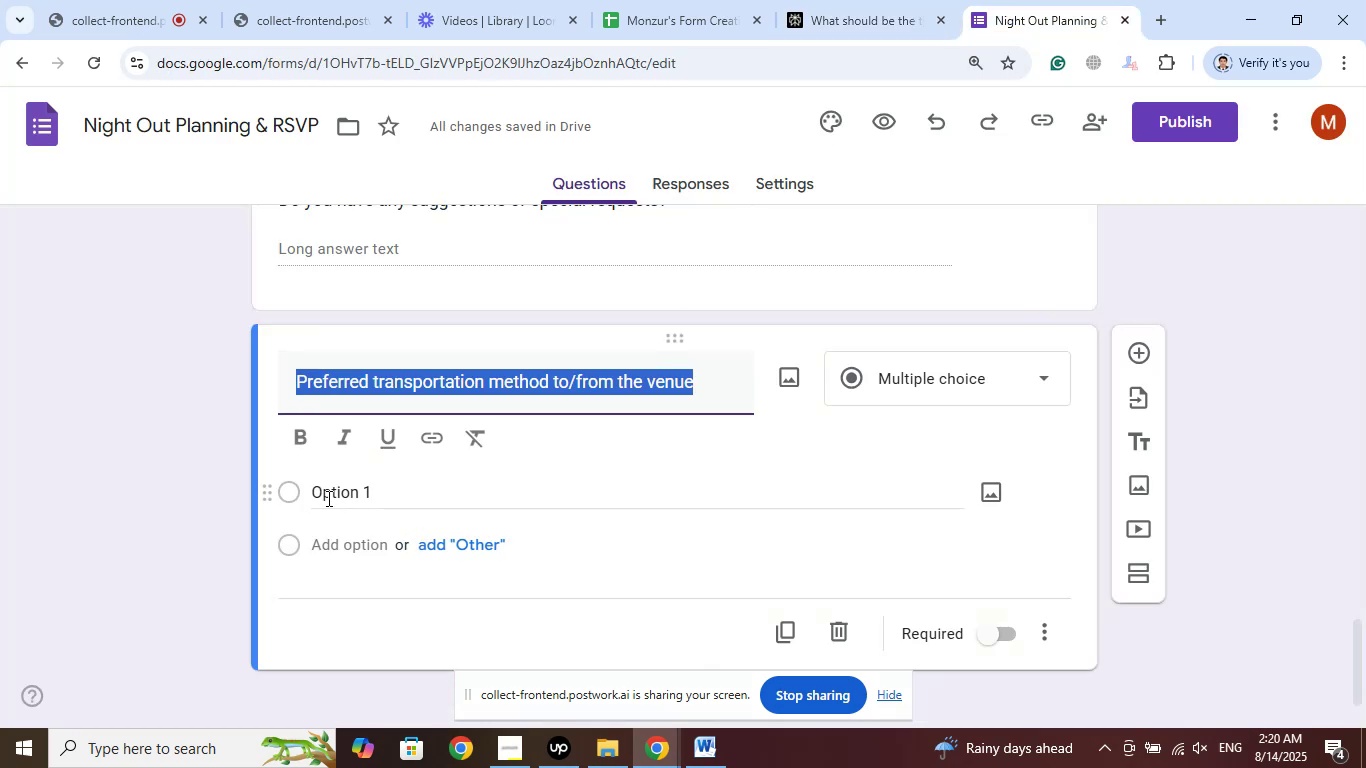 
left_click([327, 496])
 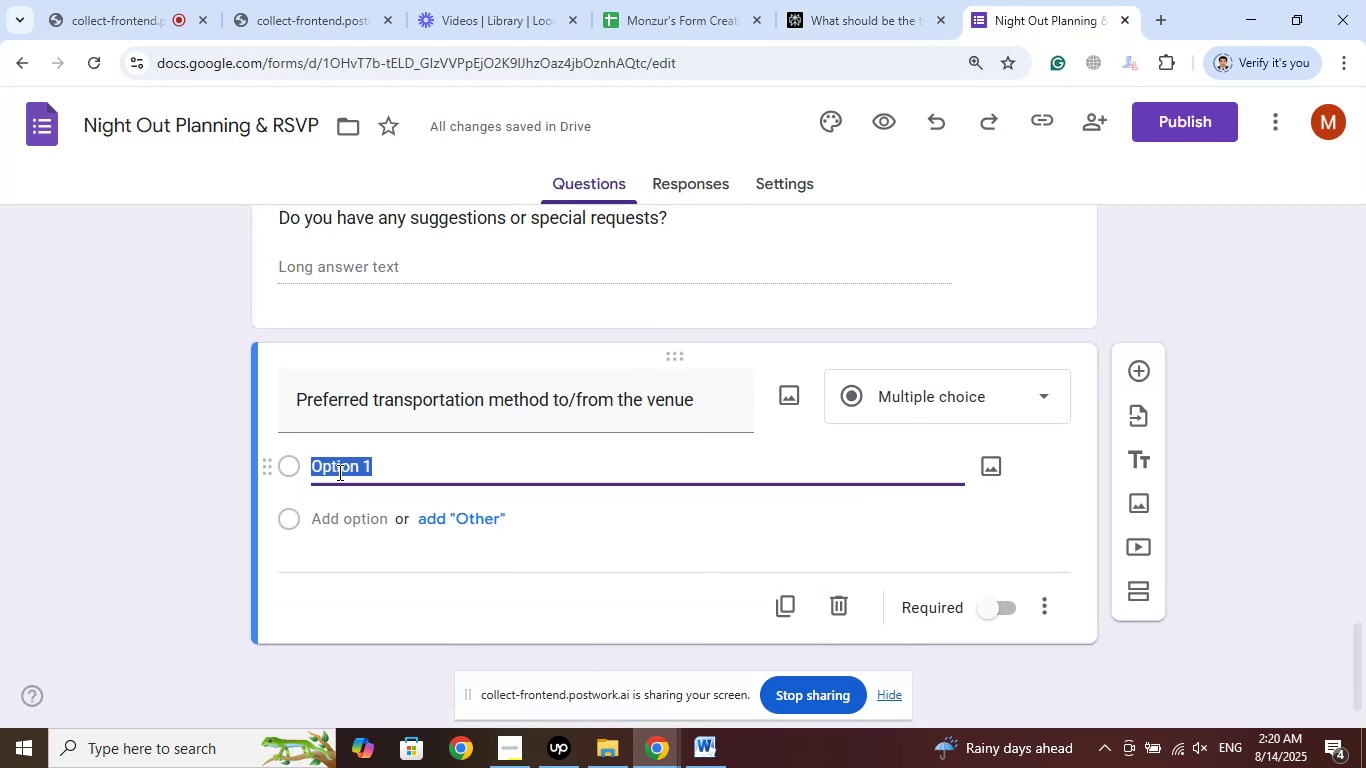 
right_click([338, 471])
 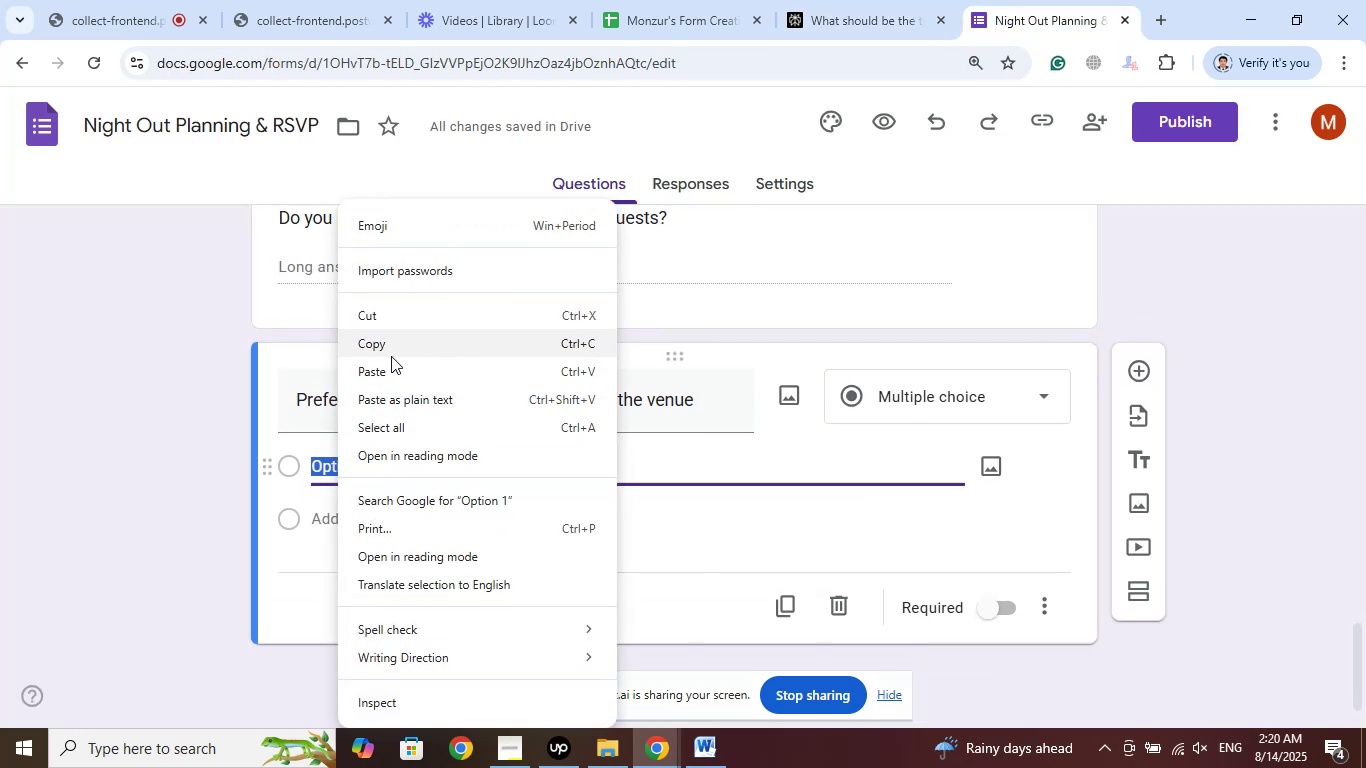 
left_click([385, 372])
 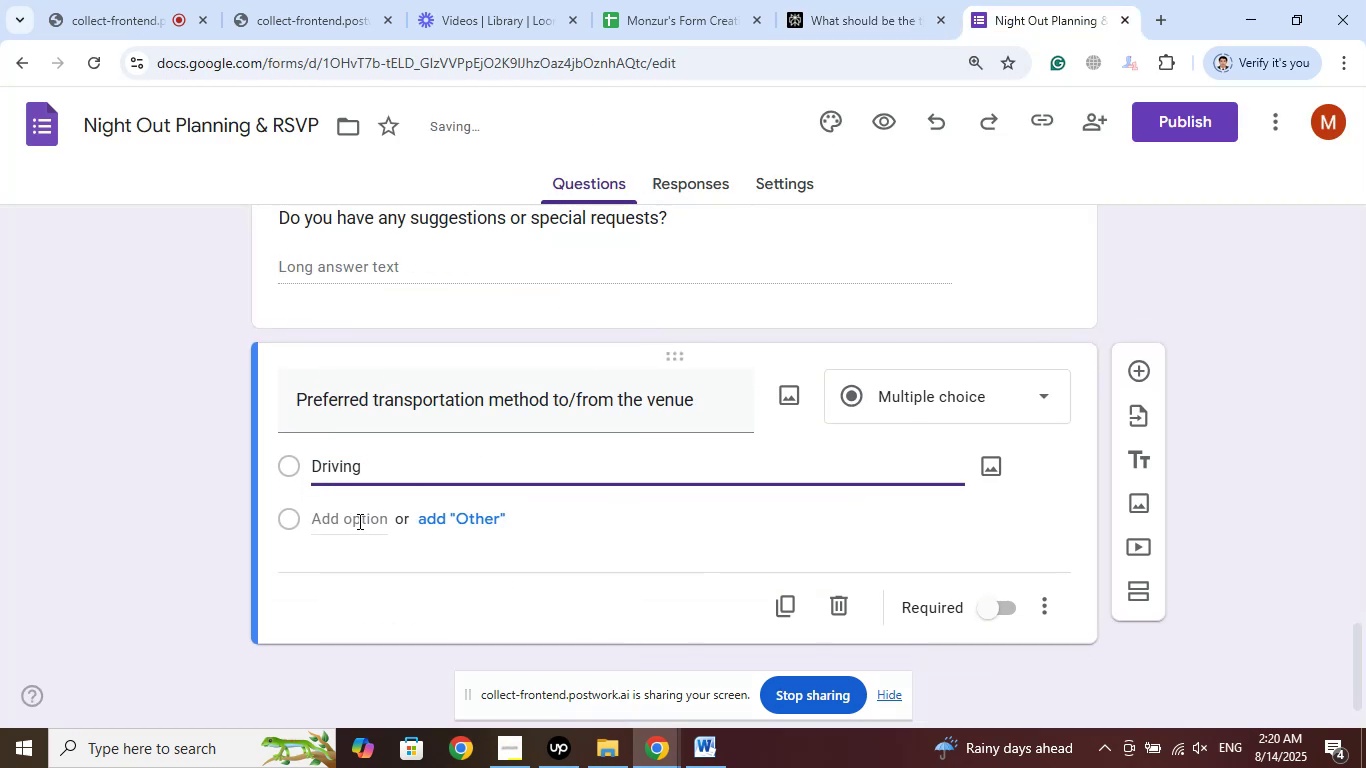 
left_click([345, 519])
 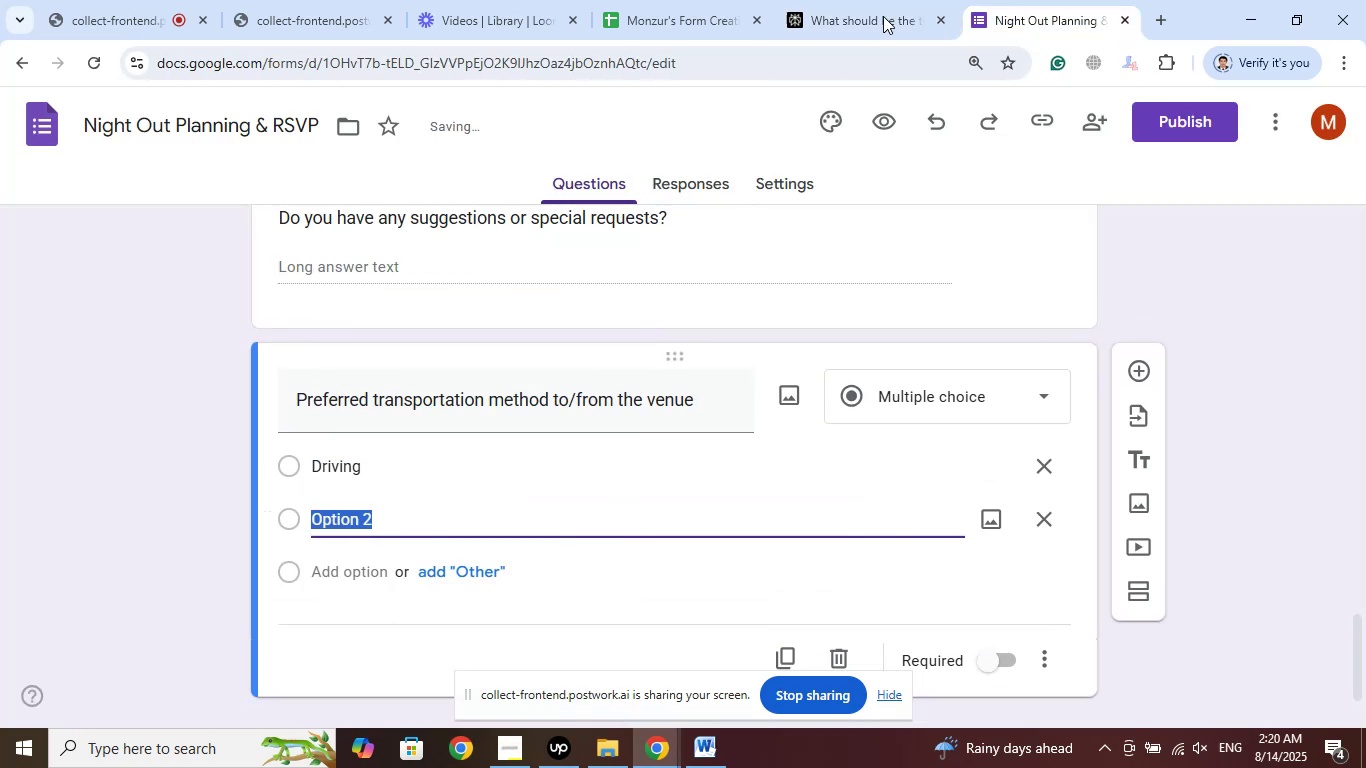 
left_click([877, 0])
 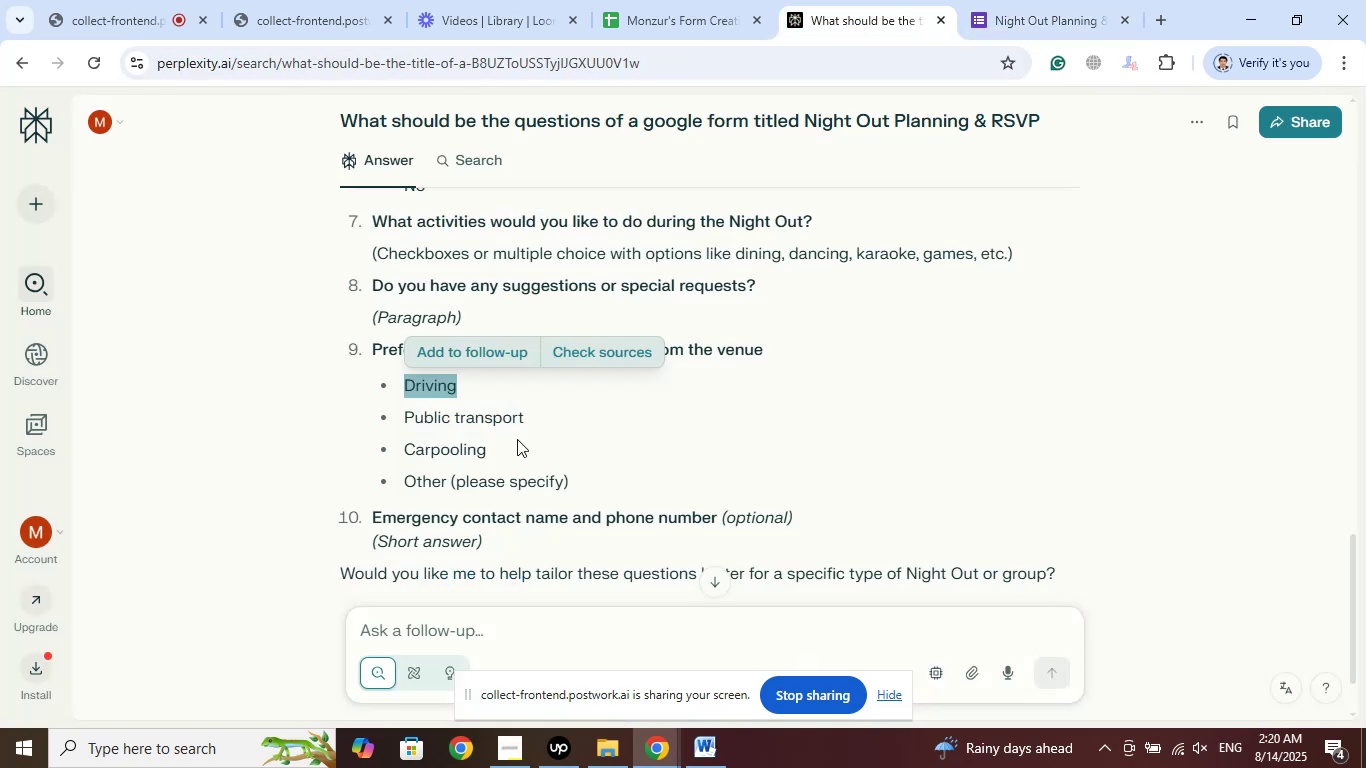 
left_click_drag(start_coordinate=[537, 413], to_coordinate=[405, 424])
 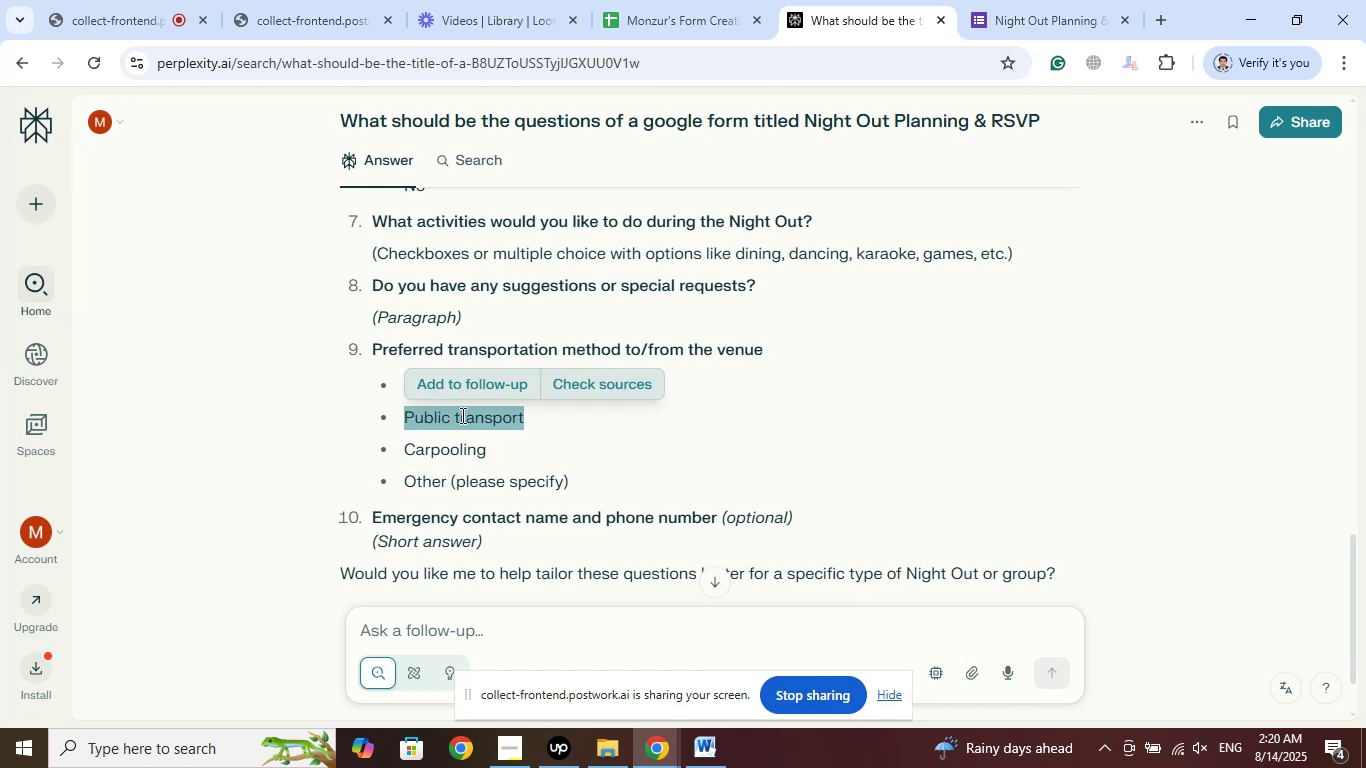 
right_click([461, 415])
 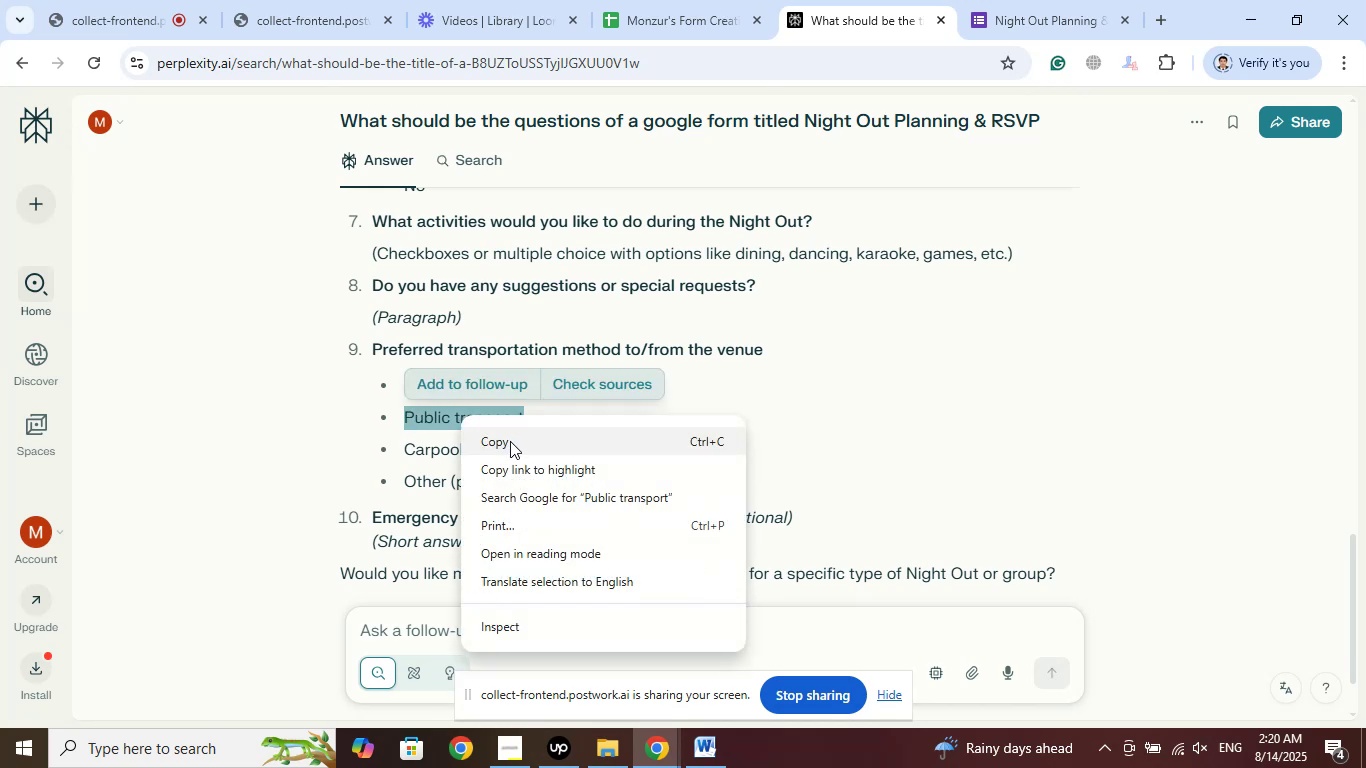 
left_click([510, 441])
 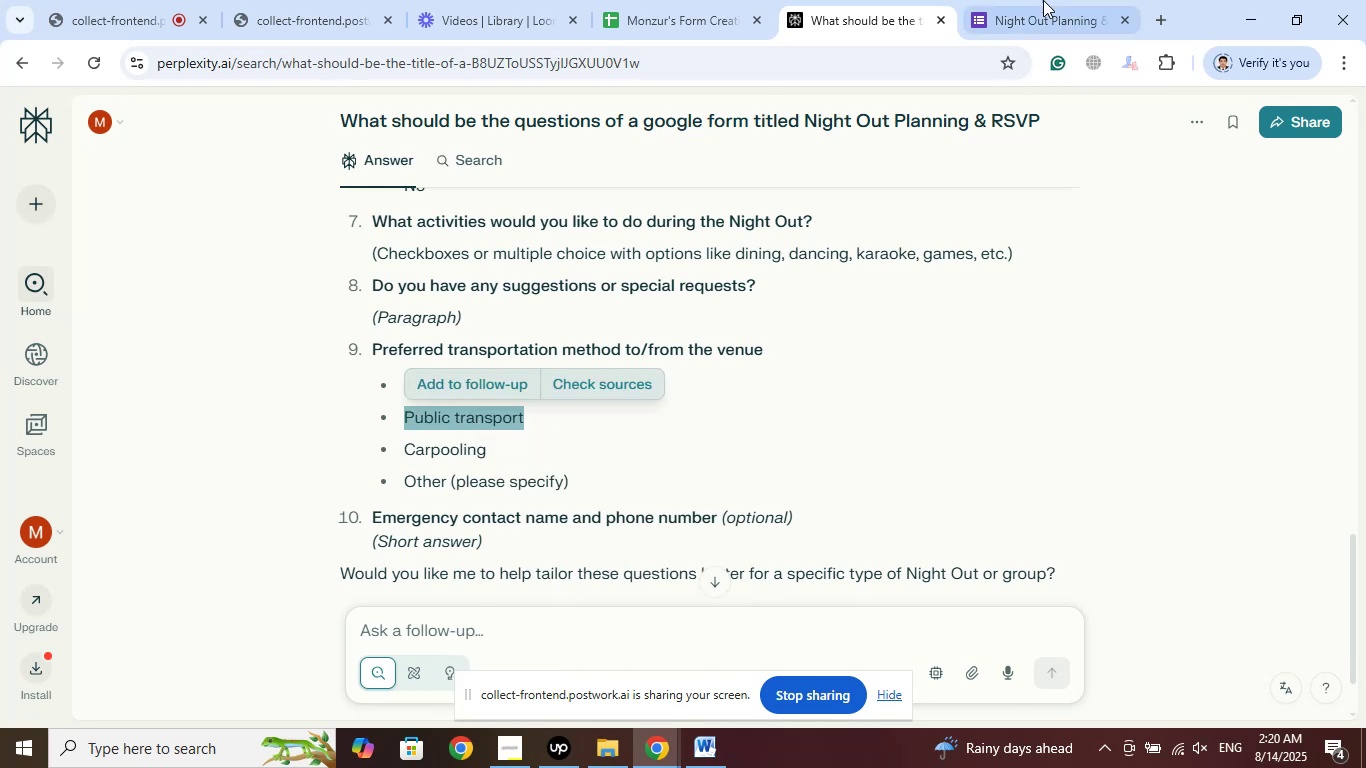 
left_click([1041, 0])
 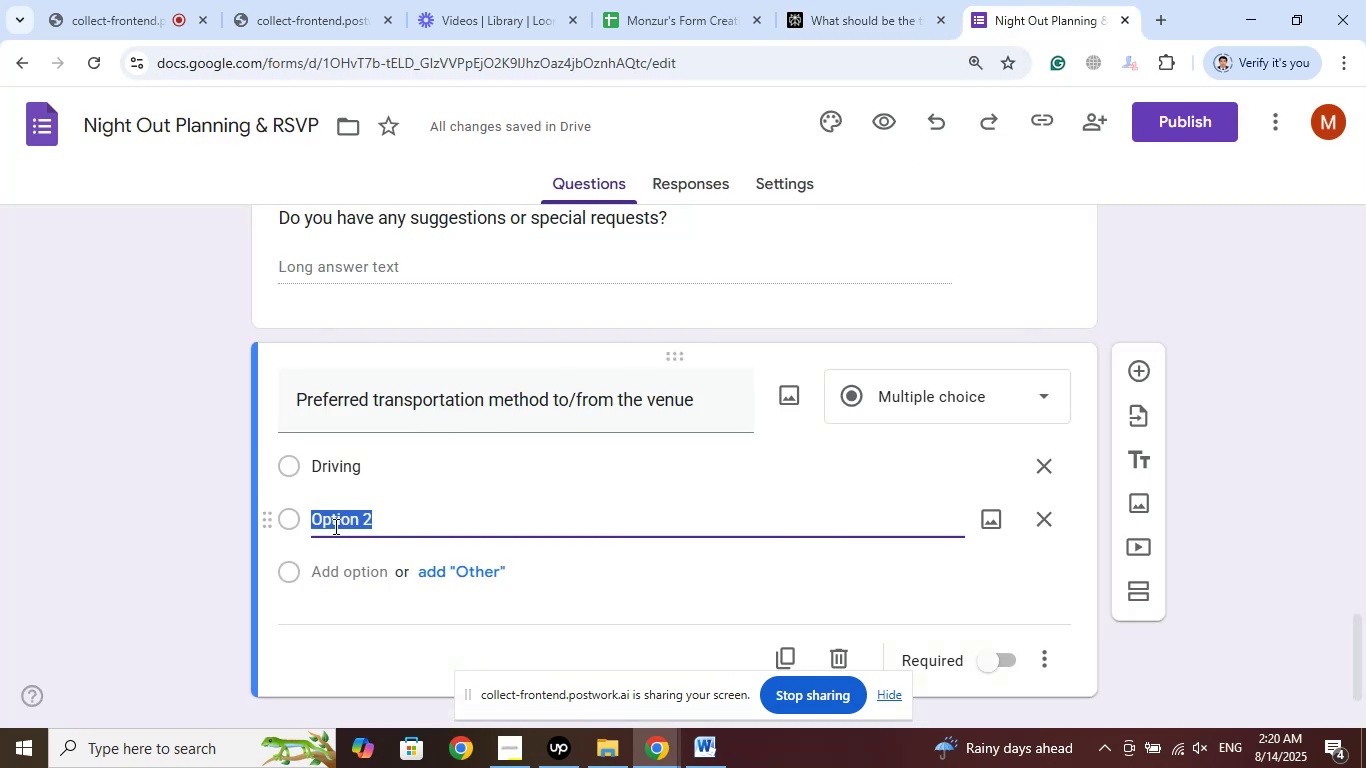 
right_click([329, 520])
 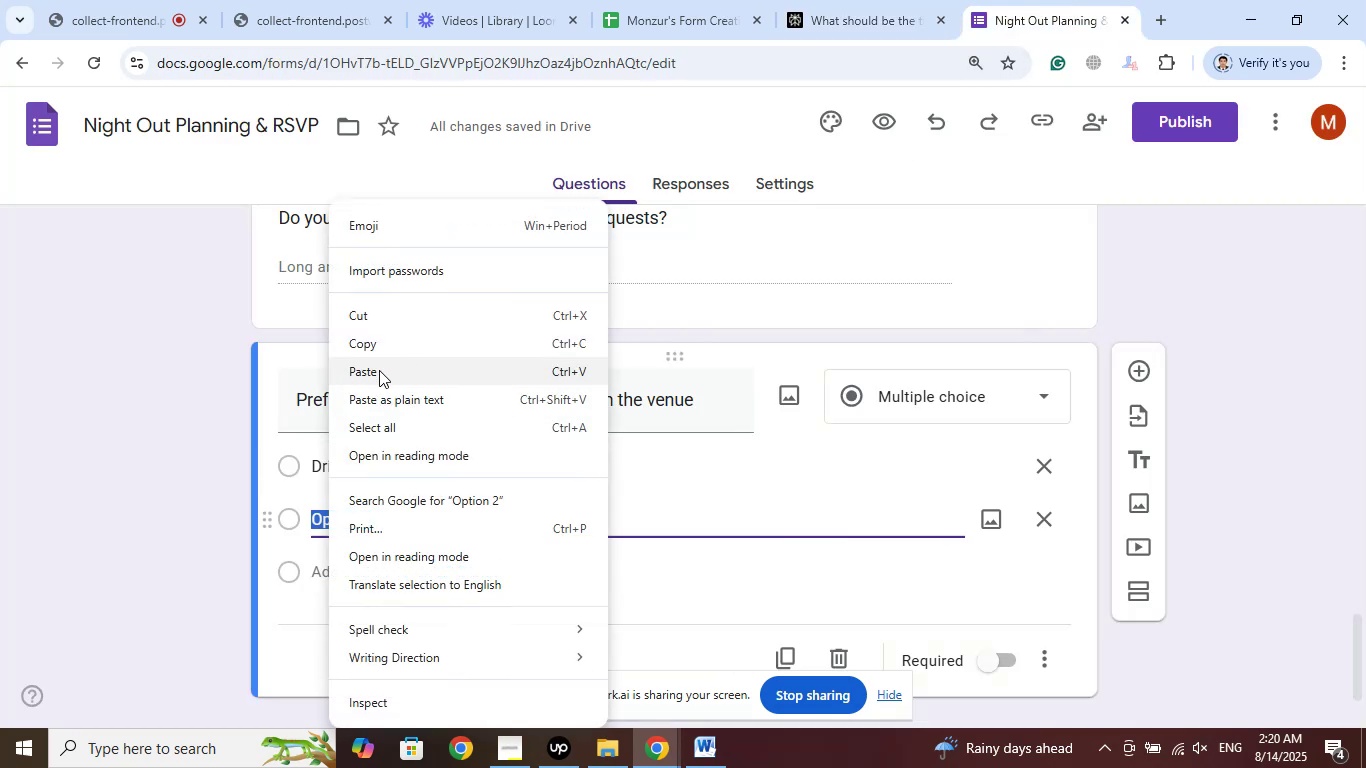 
left_click([373, 375])
 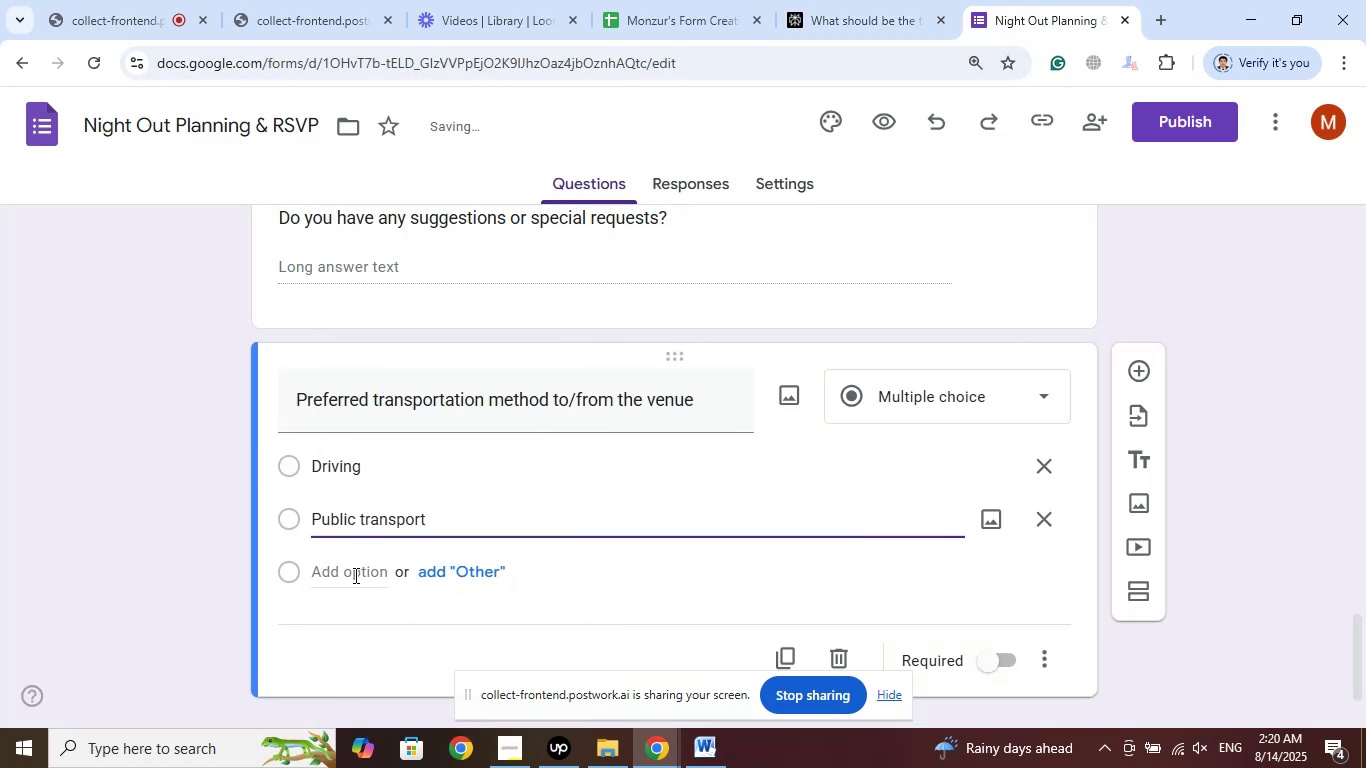 
left_click([353, 572])
 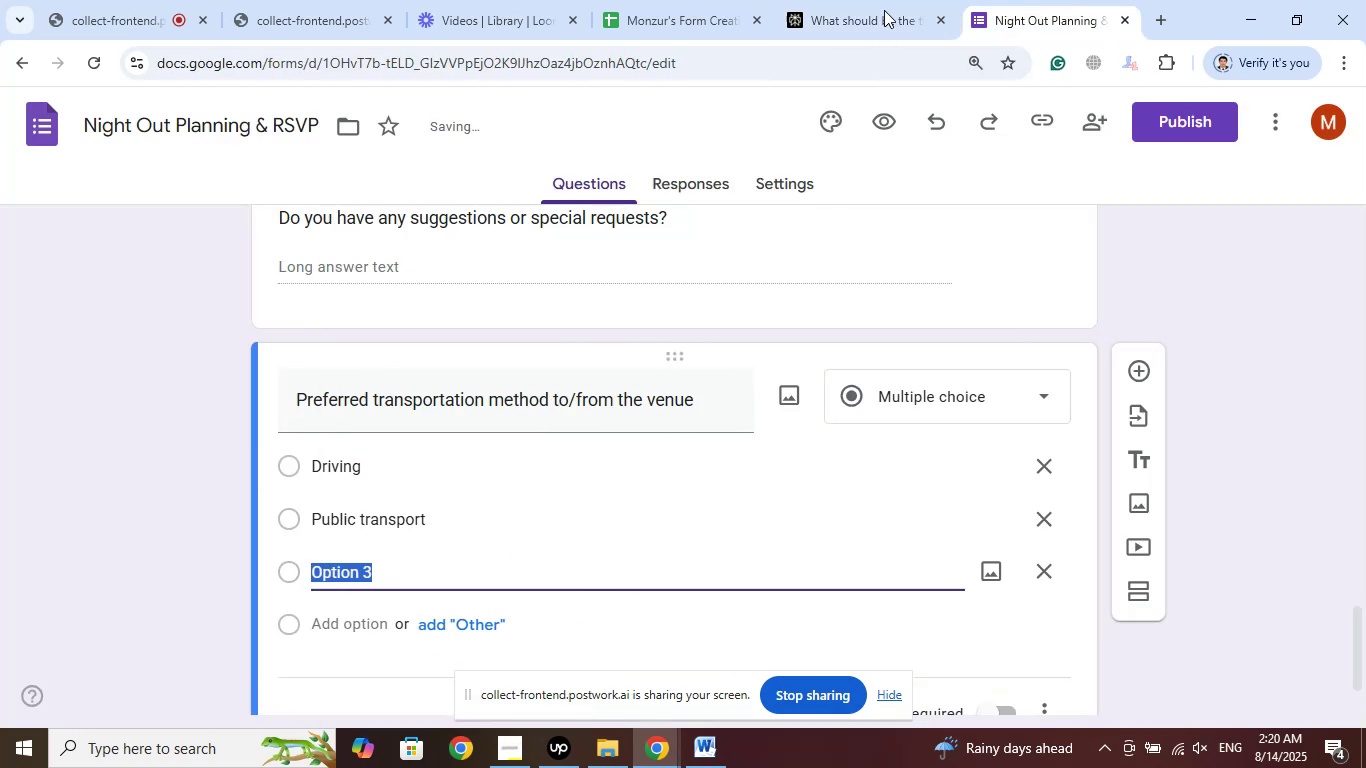 
left_click([880, 0])
 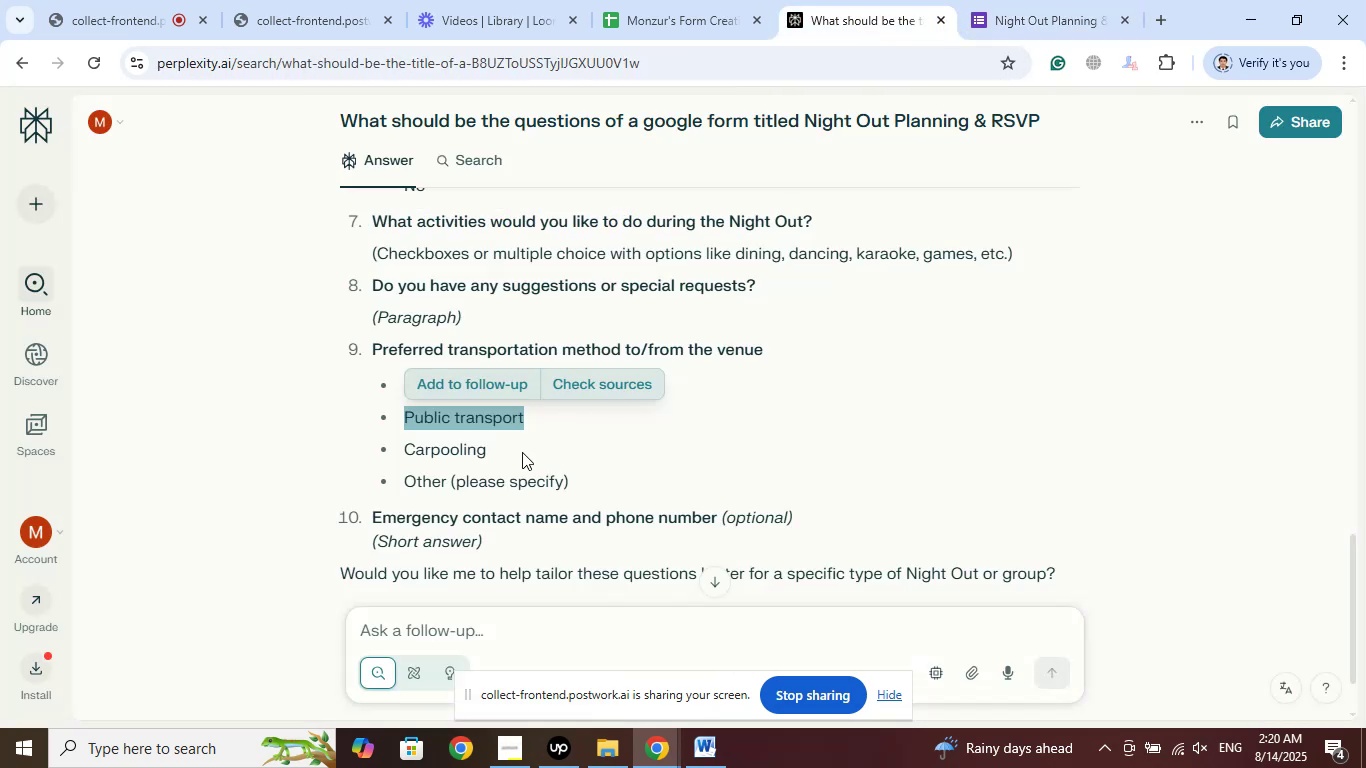 
left_click_drag(start_coordinate=[521, 453], to_coordinate=[406, 453])
 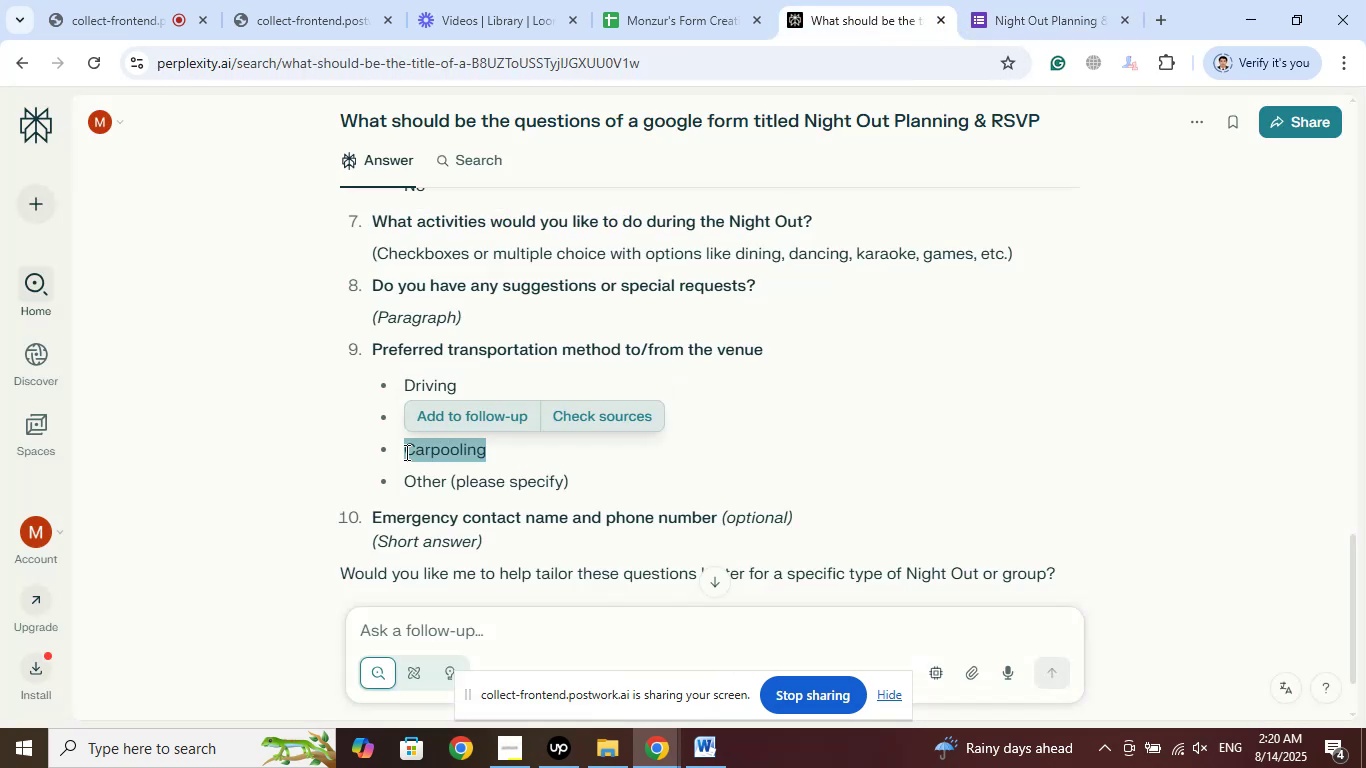 
right_click([405, 452])
 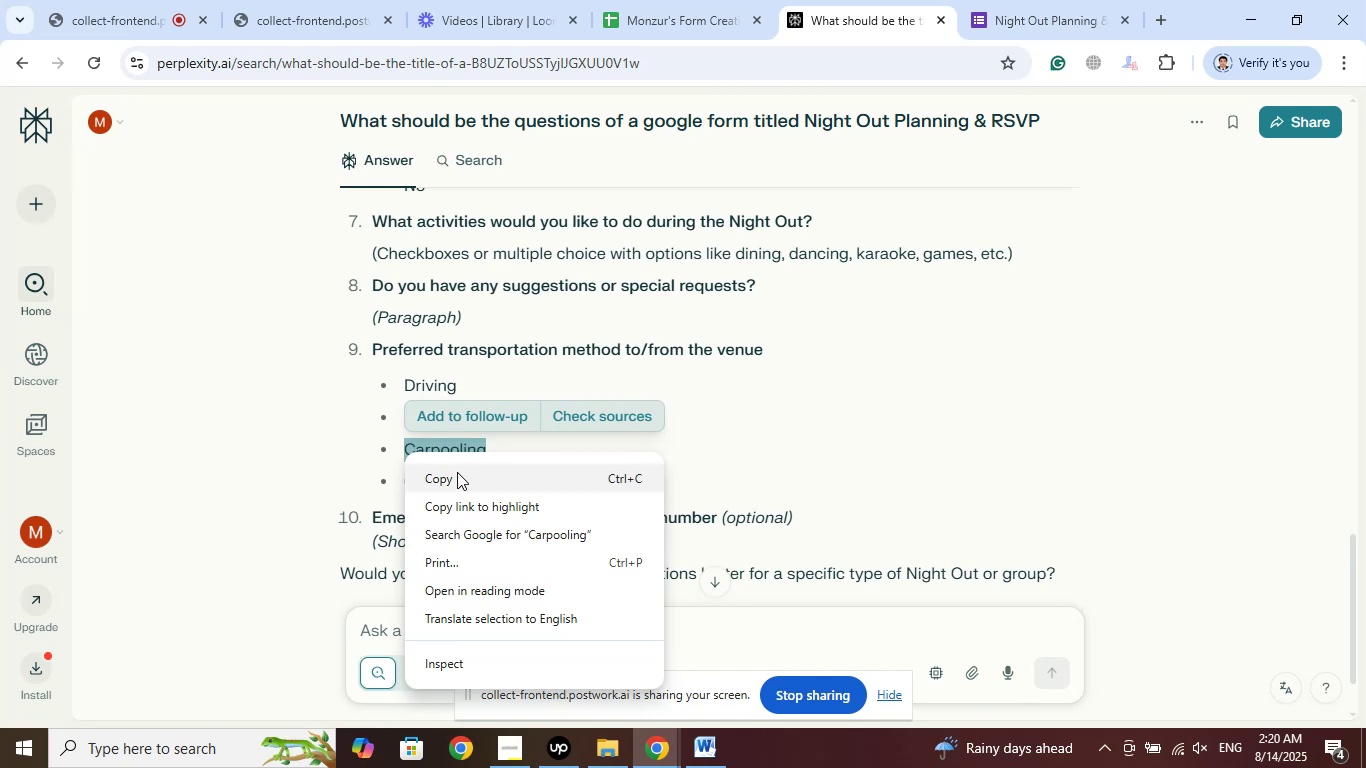 
left_click([456, 473])
 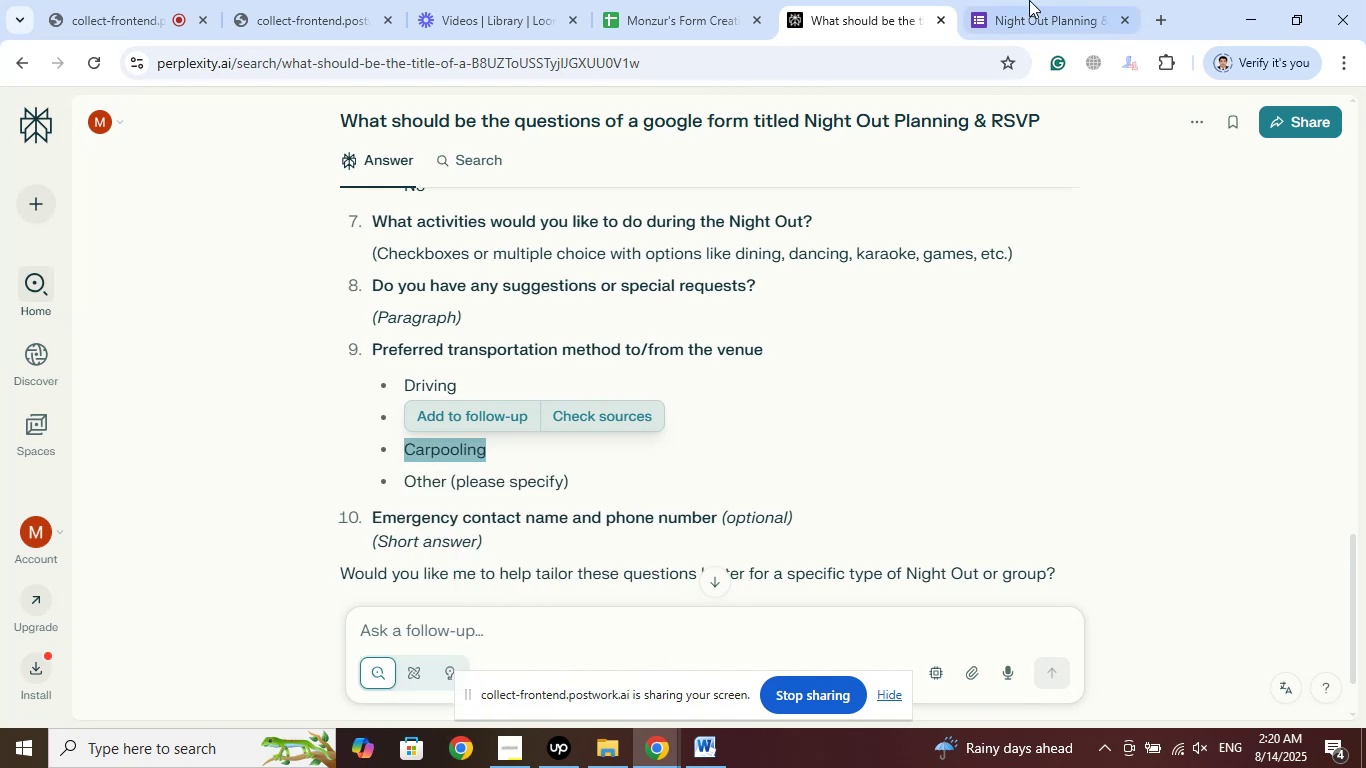 
left_click([1033, 0])
 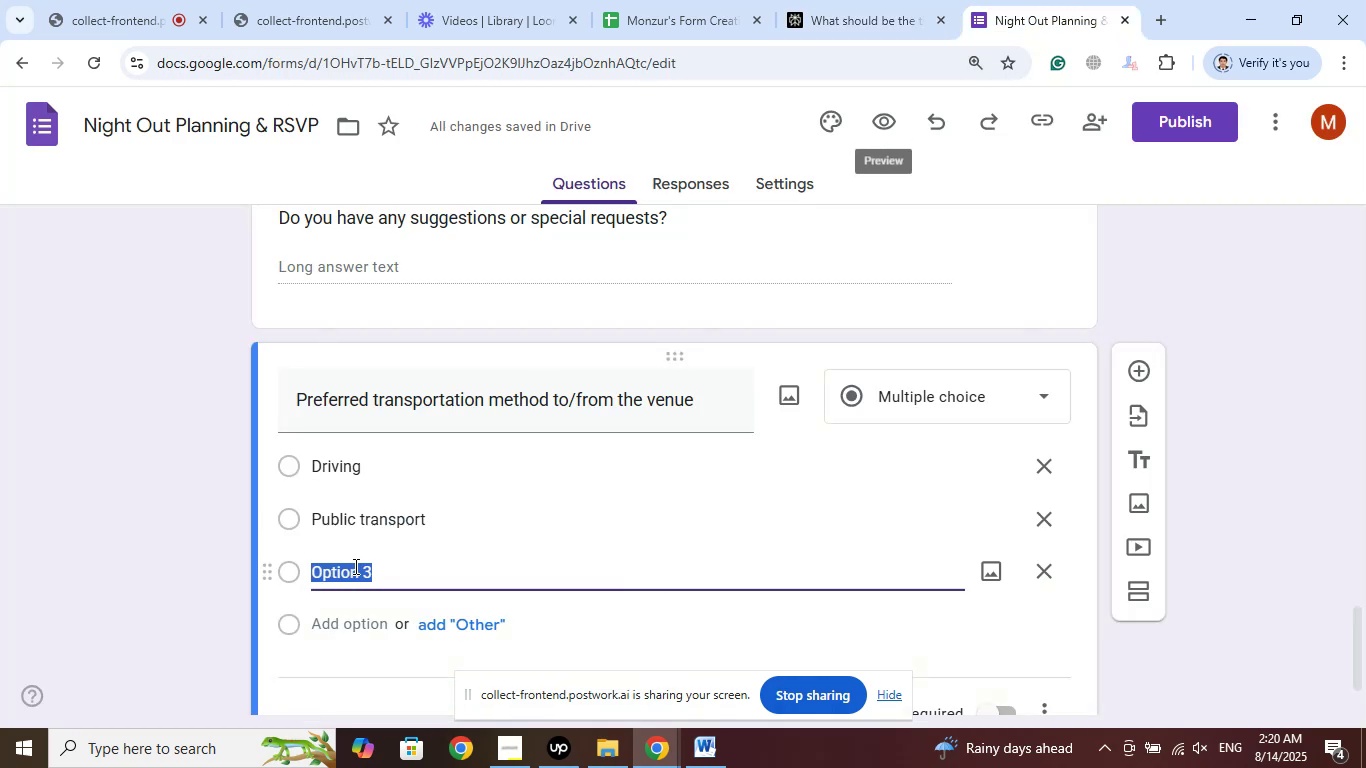 
right_click([354, 567])
 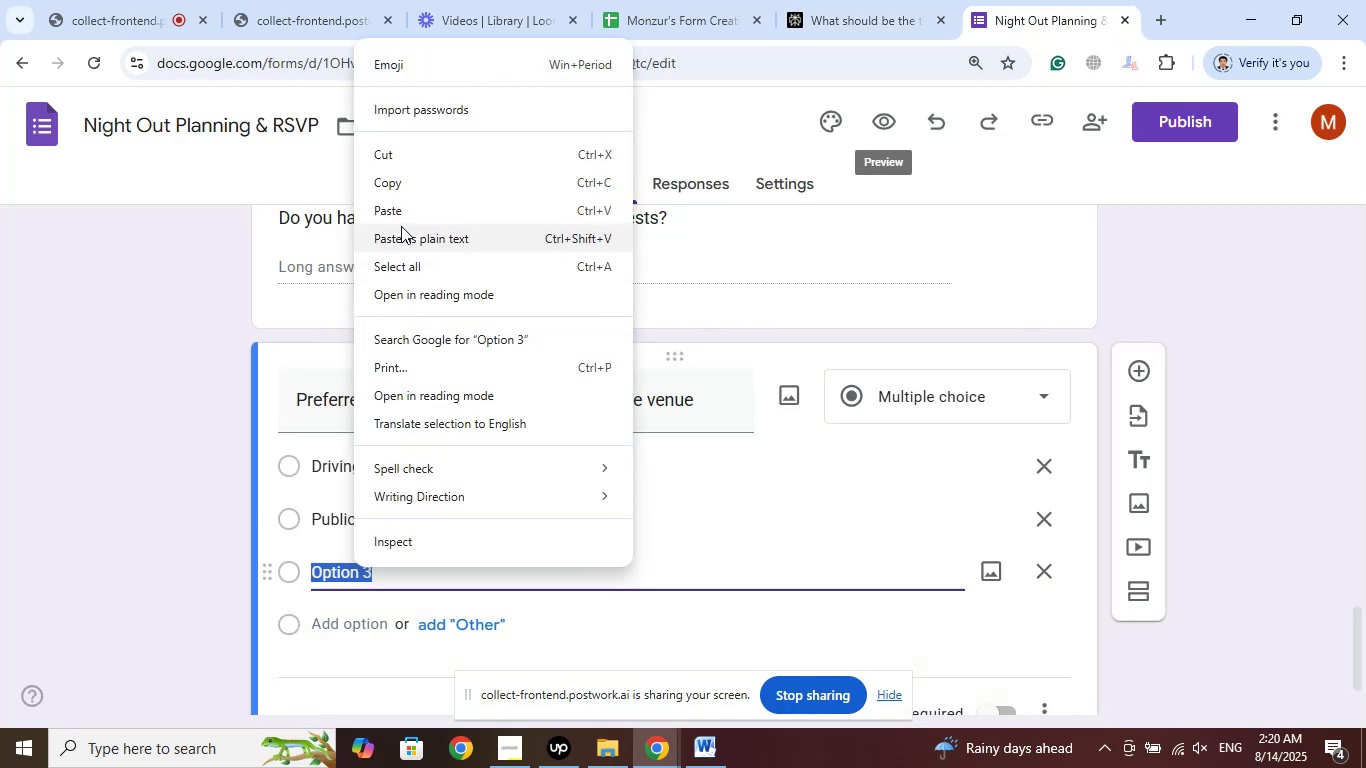 
left_click([399, 214])
 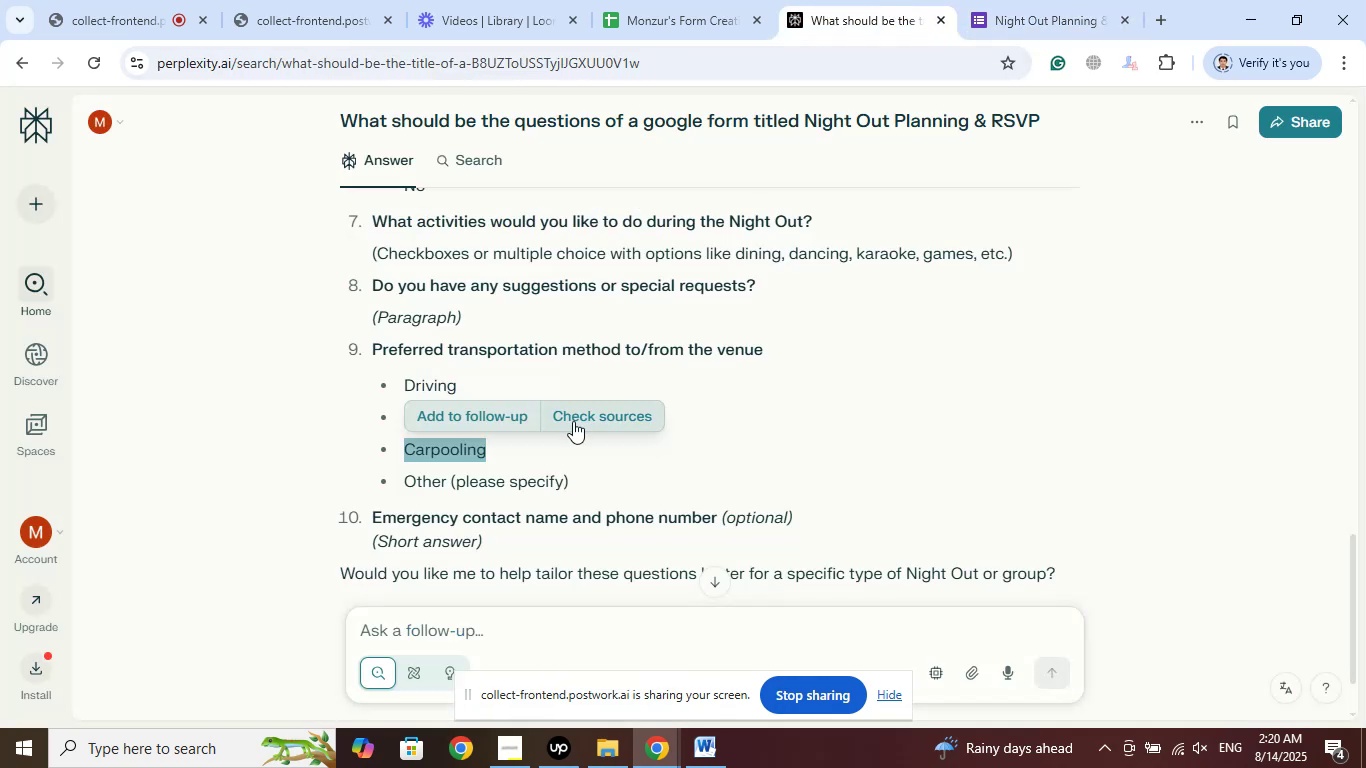 
left_click_drag(start_coordinate=[565, 478], to_coordinate=[408, 488])
 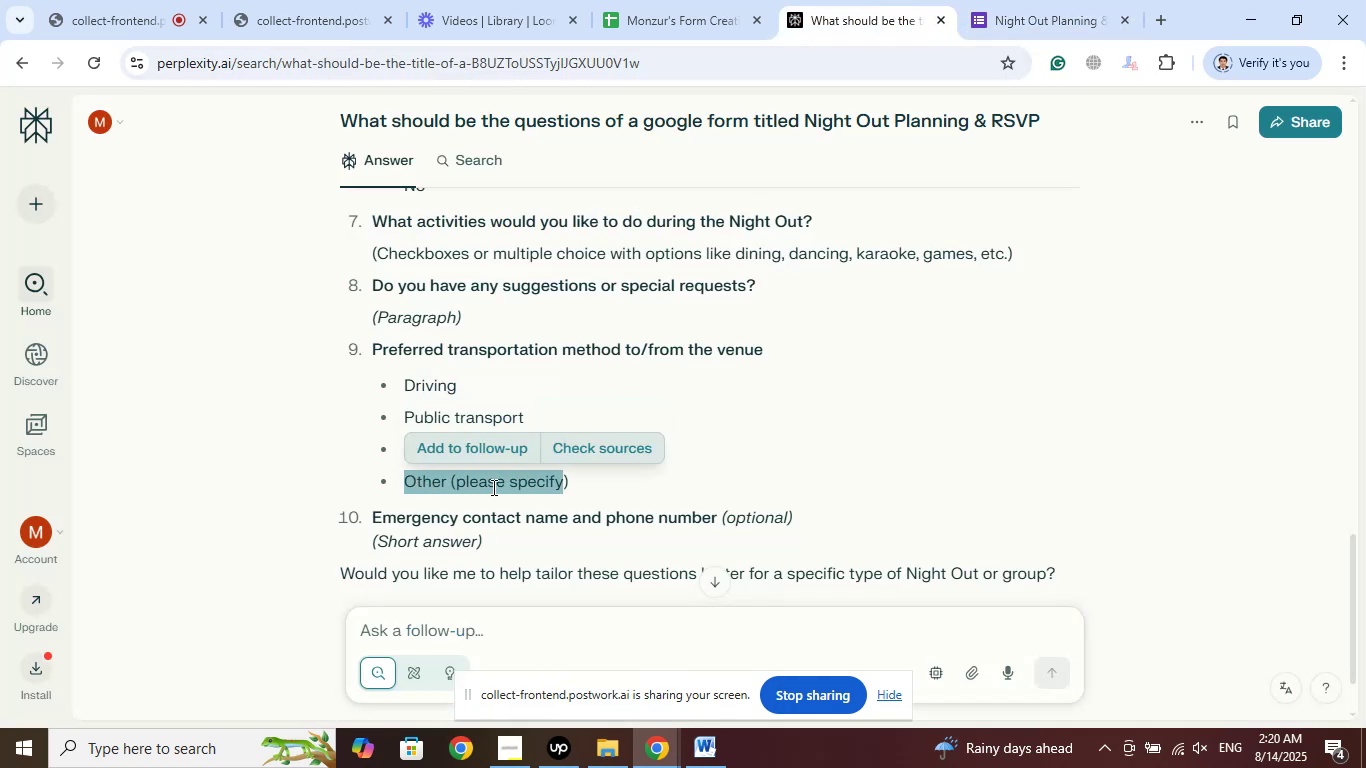 
right_click([492, 487])
 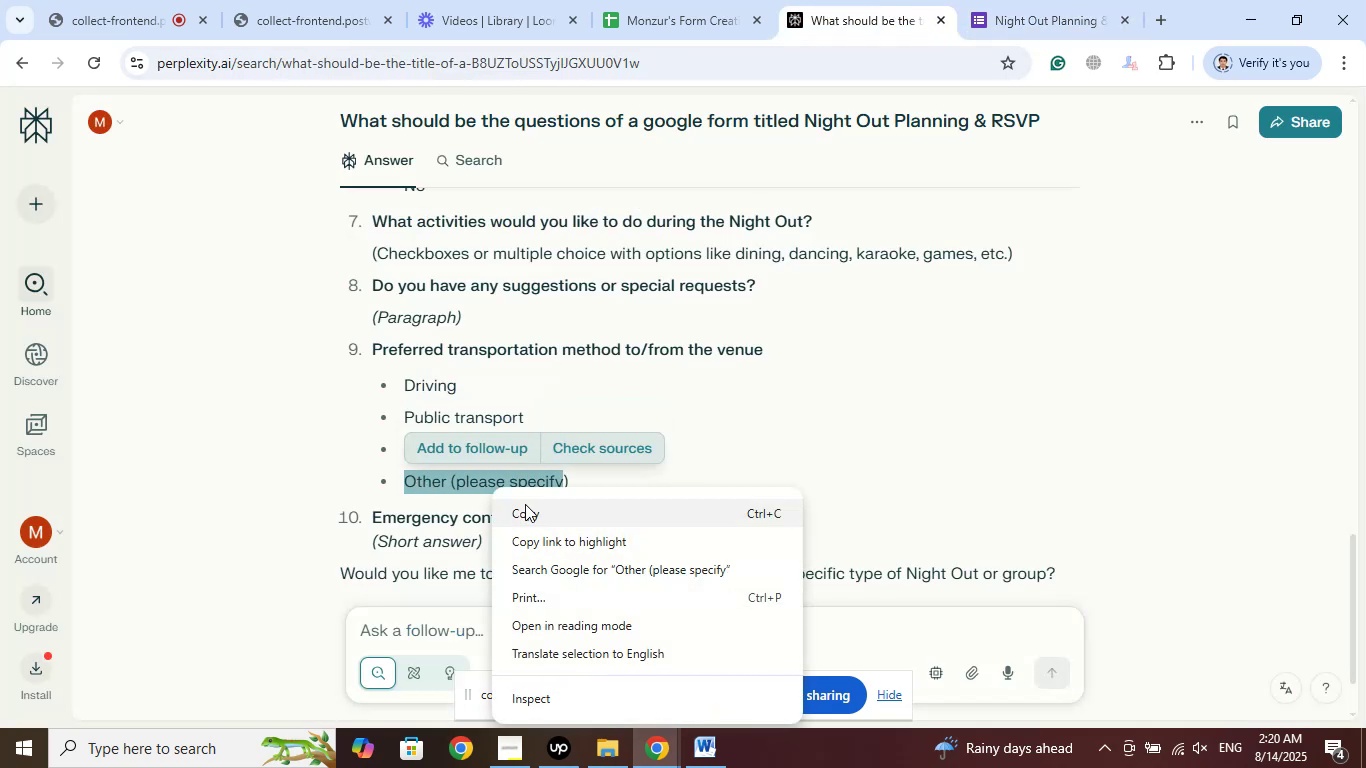 
left_click([529, 514])
 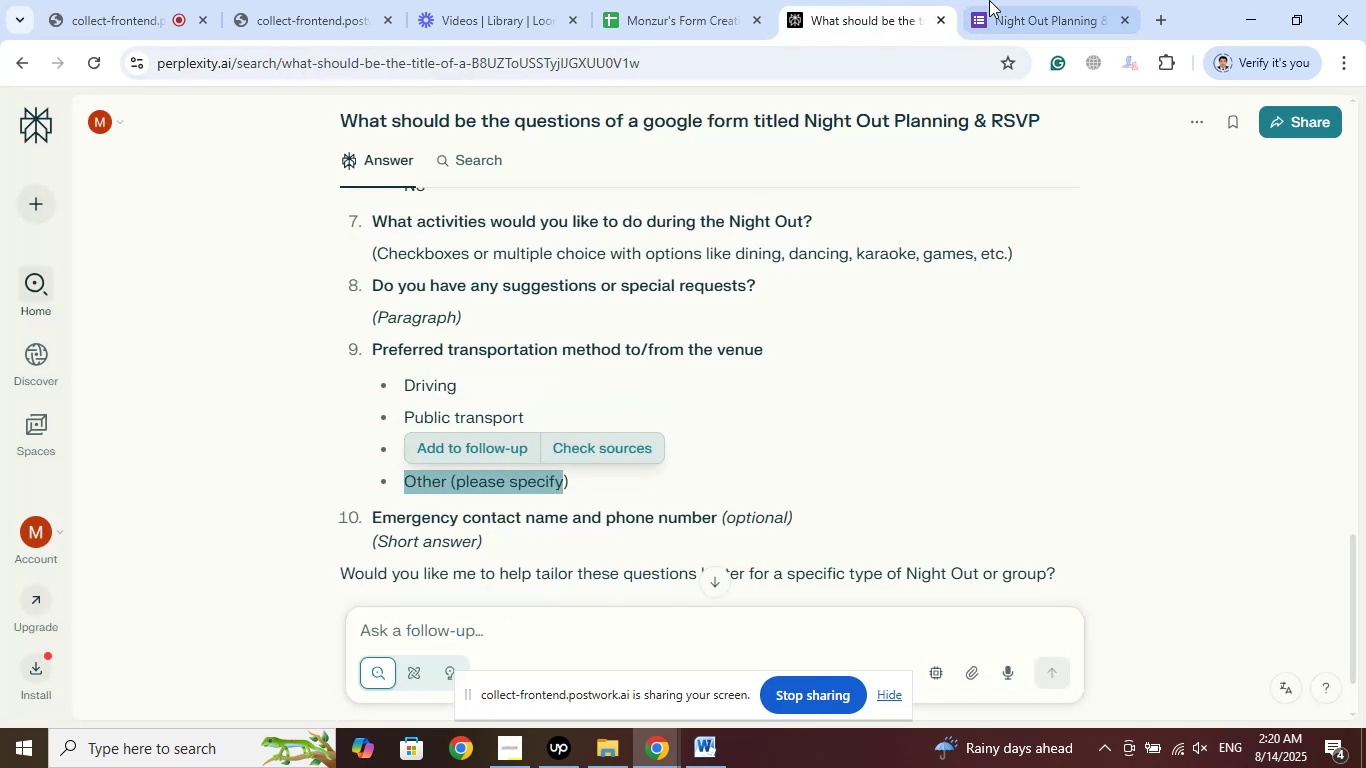 
left_click([989, 0])
 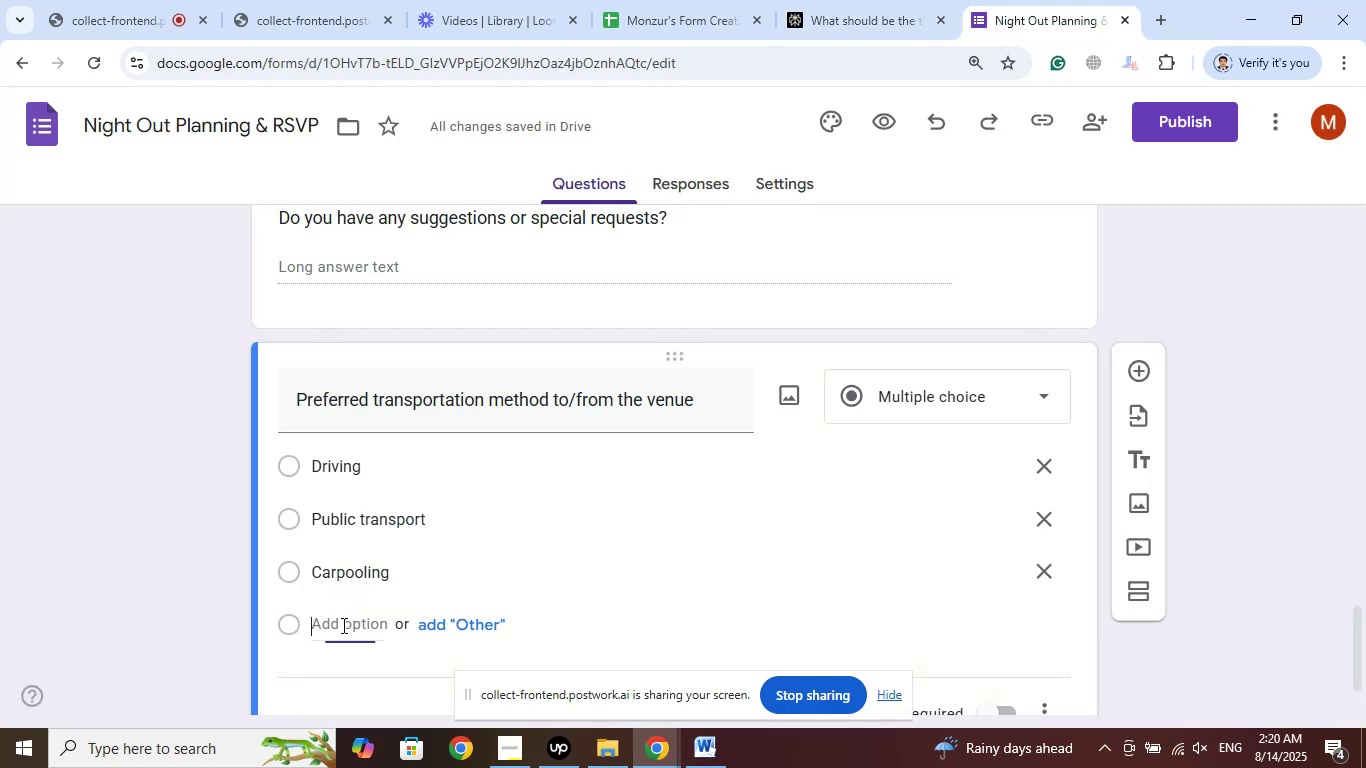 
right_click([342, 625])
 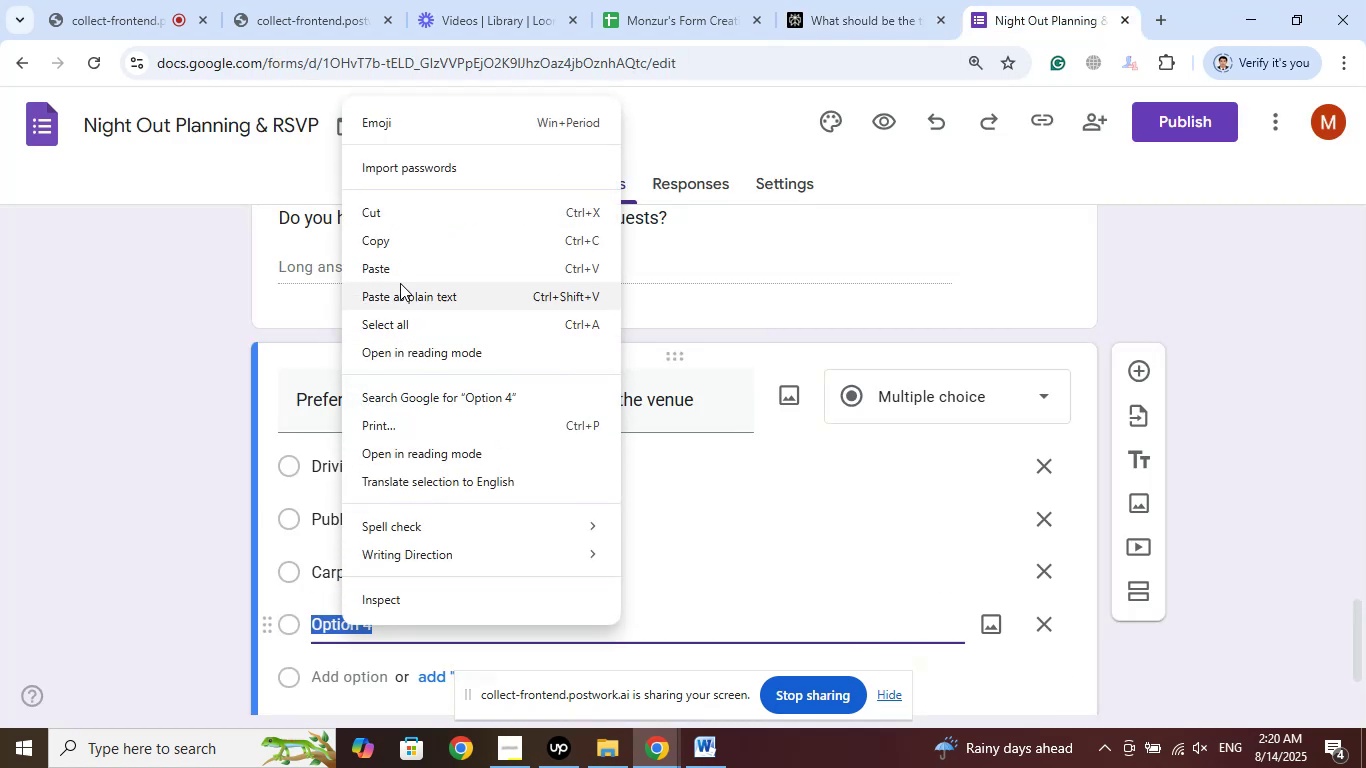 
left_click([393, 268])
 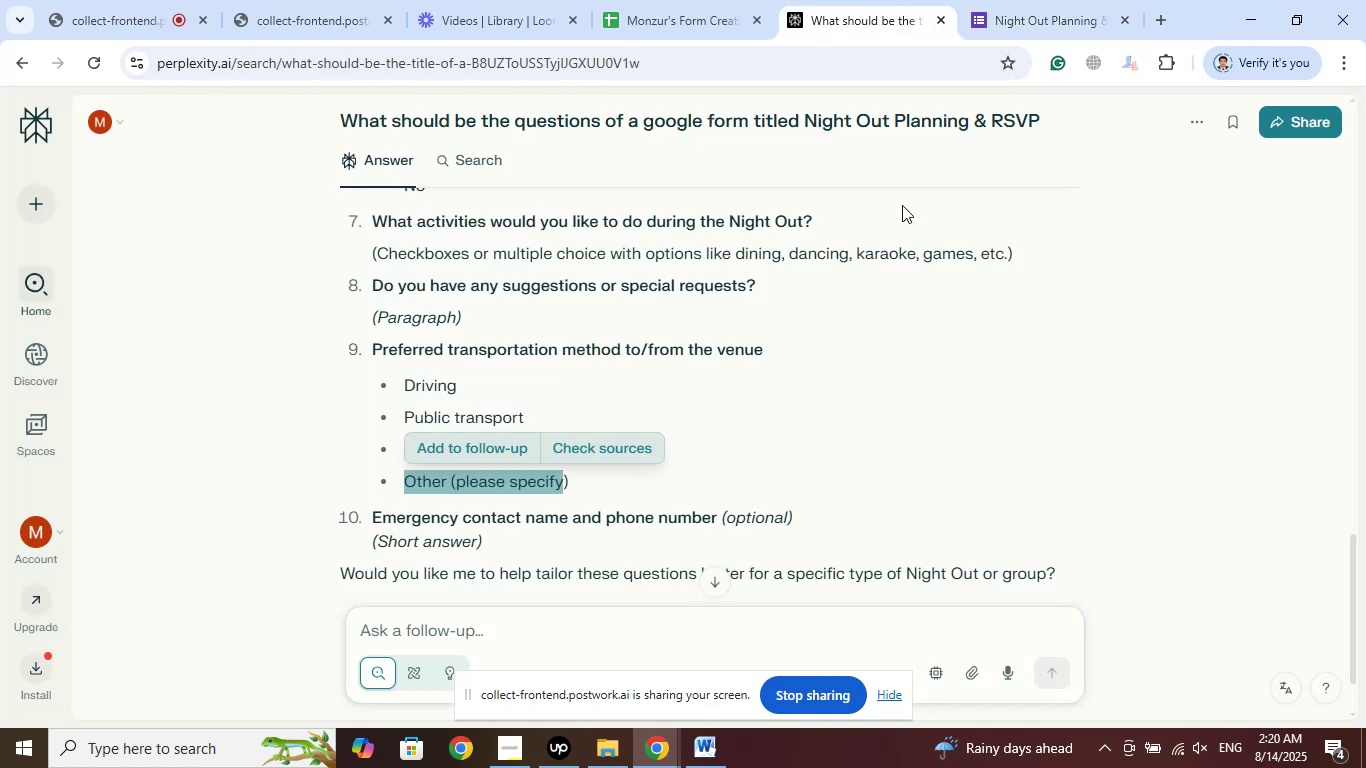 
scroll: coordinate [1032, 416], scroll_direction: down, amount: 2.0
 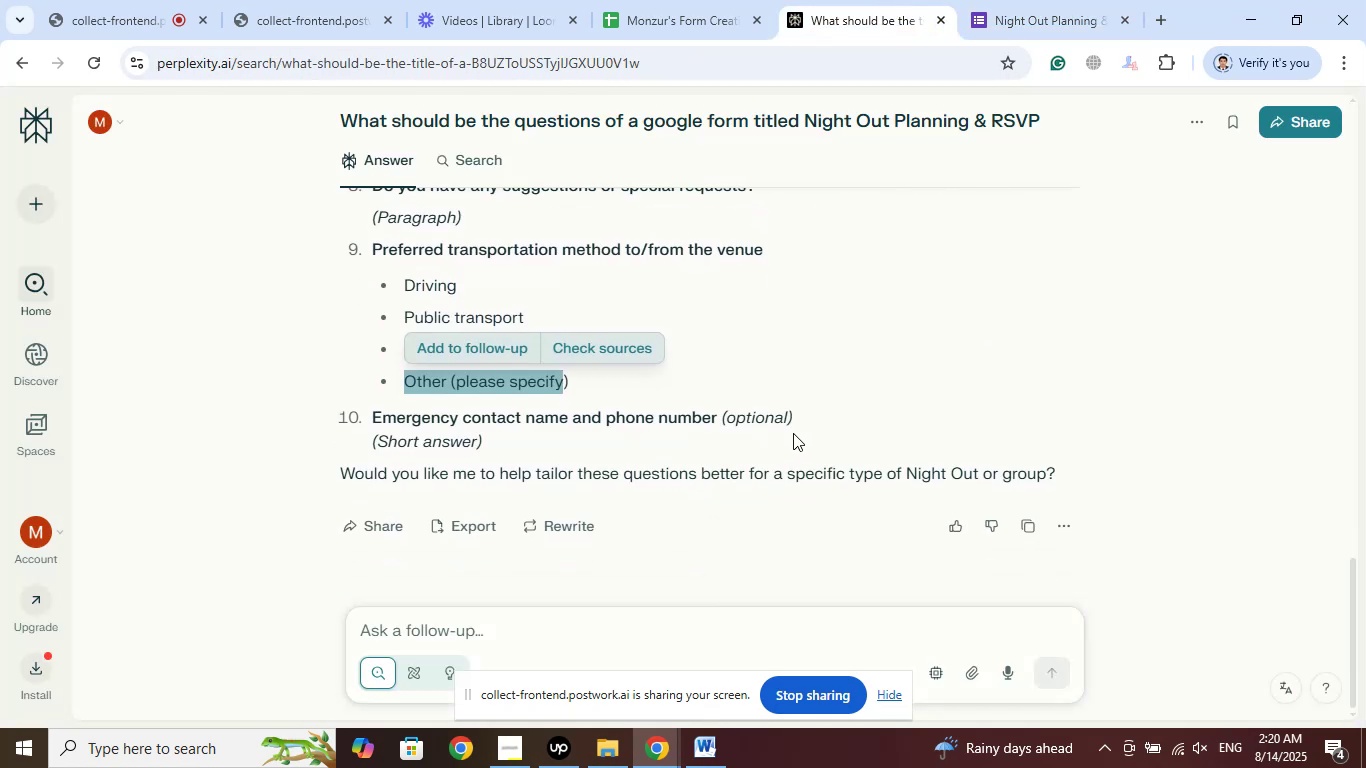 
left_click_drag(start_coordinate=[806, 413], to_coordinate=[374, 416])
 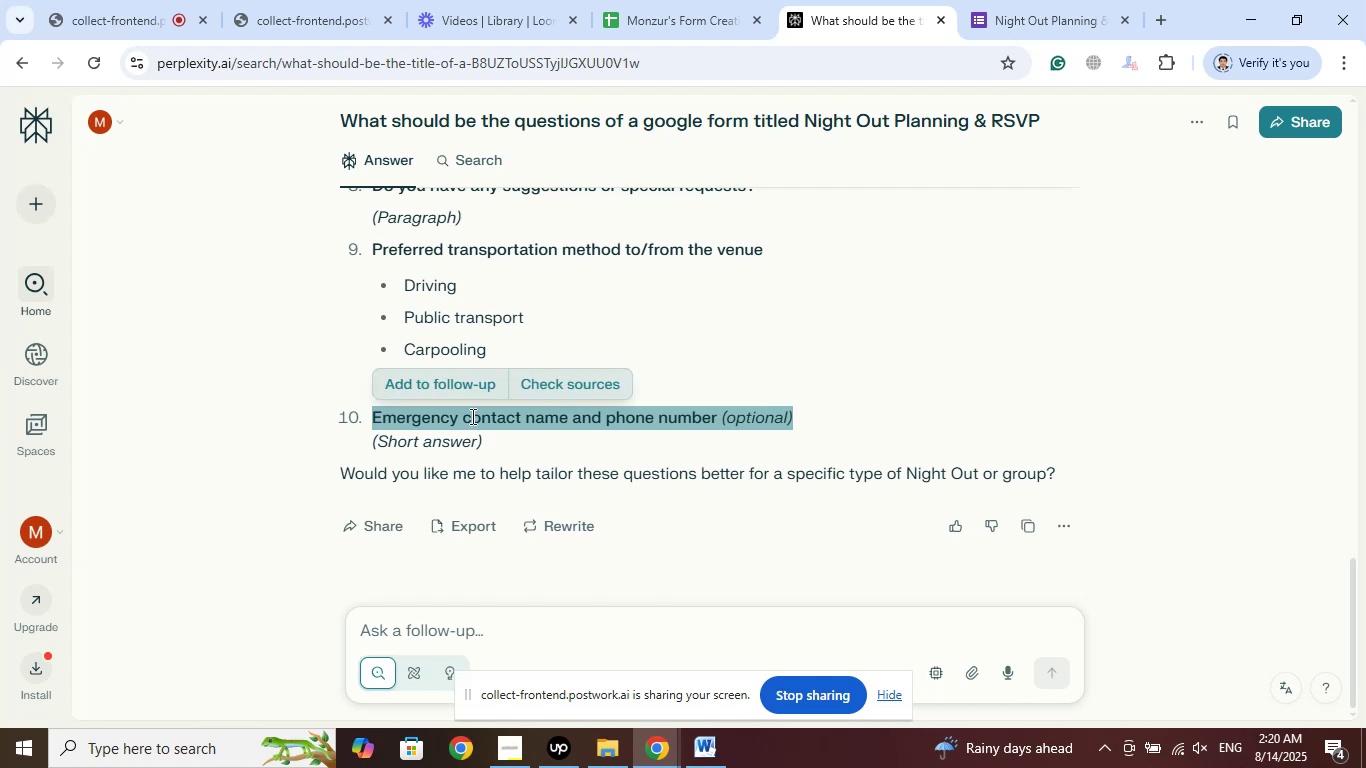 
right_click([471, 416])
 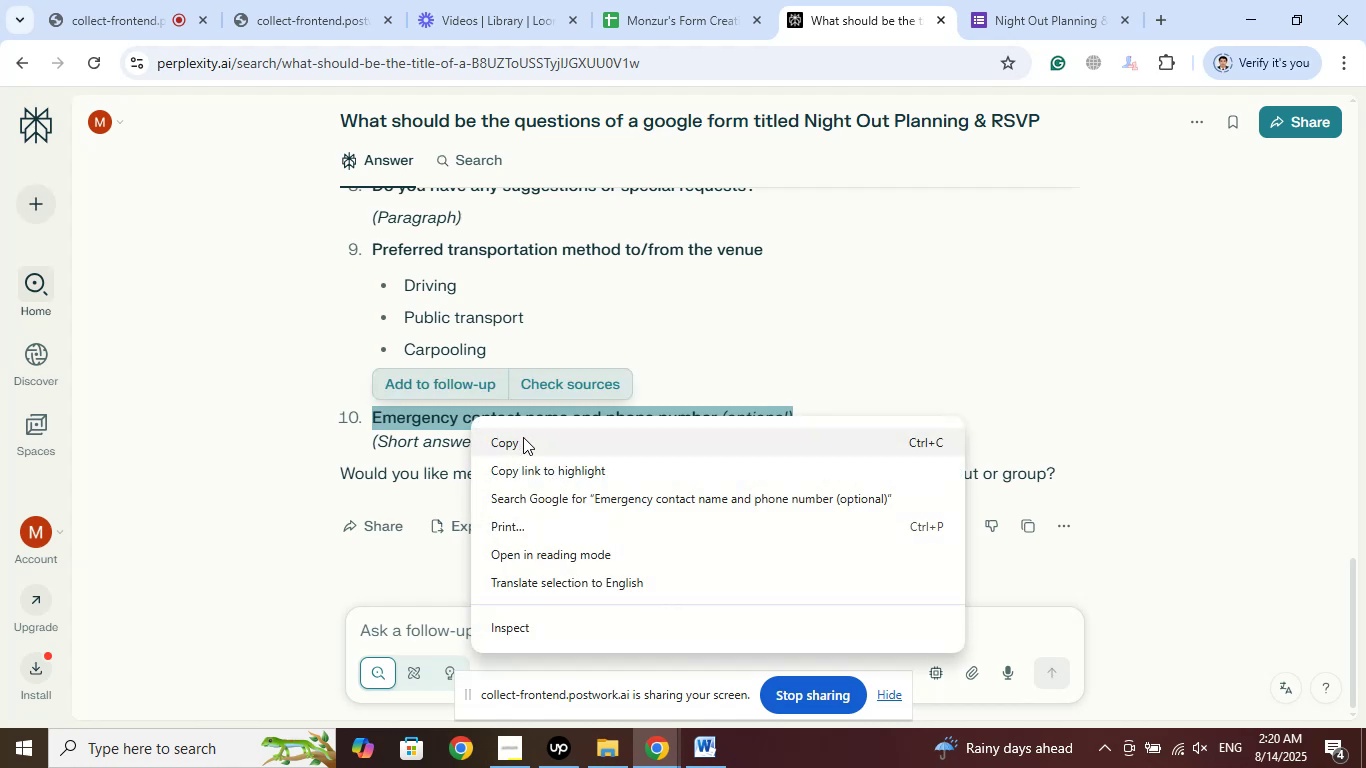 
left_click([523, 437])
 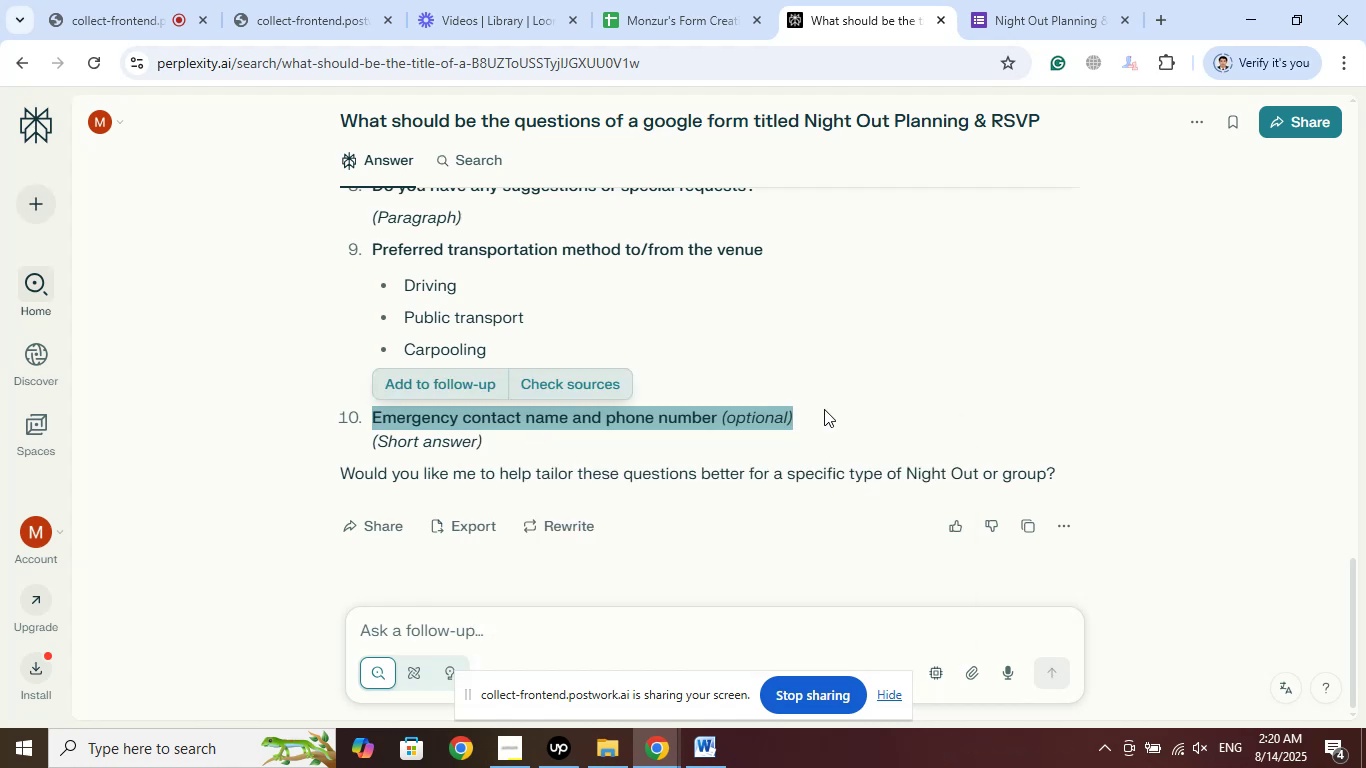 
left_click([1030, 0])
 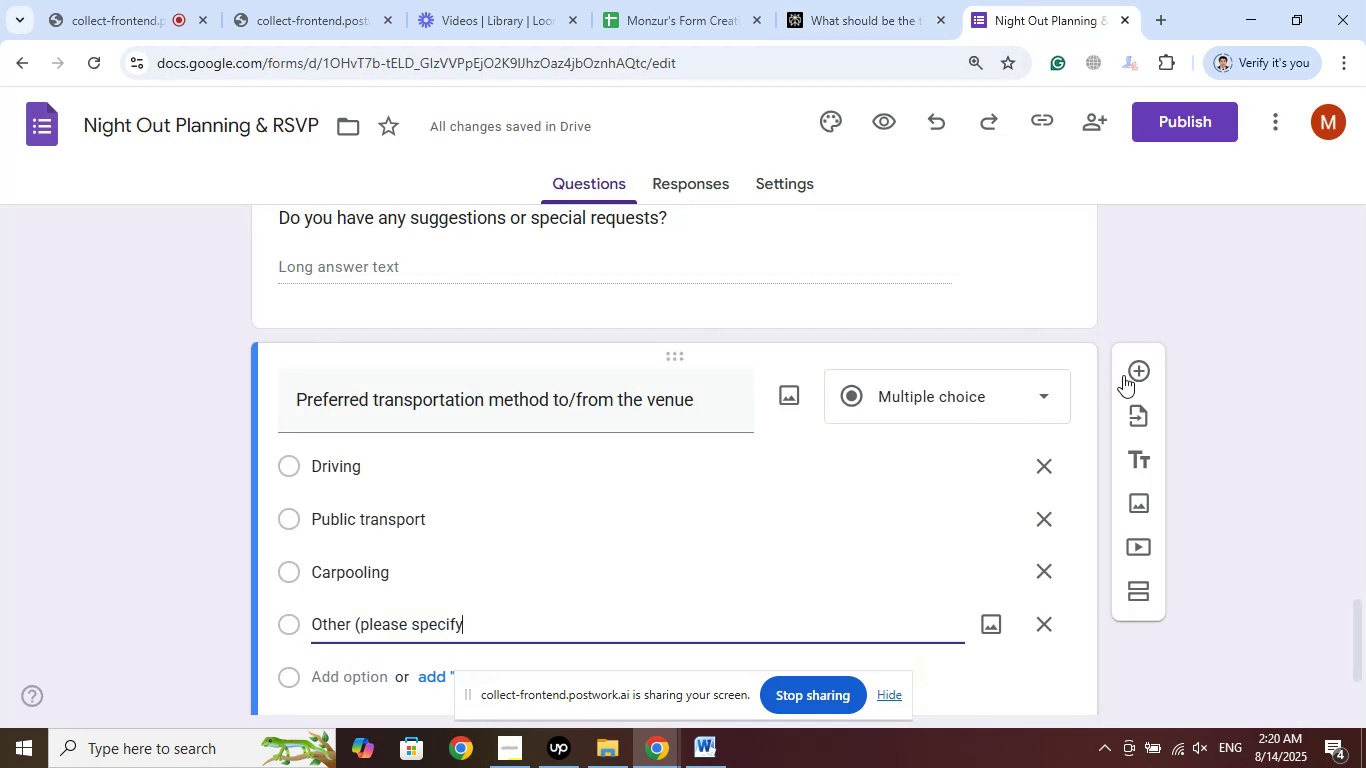 
left_click([1139, 367])
 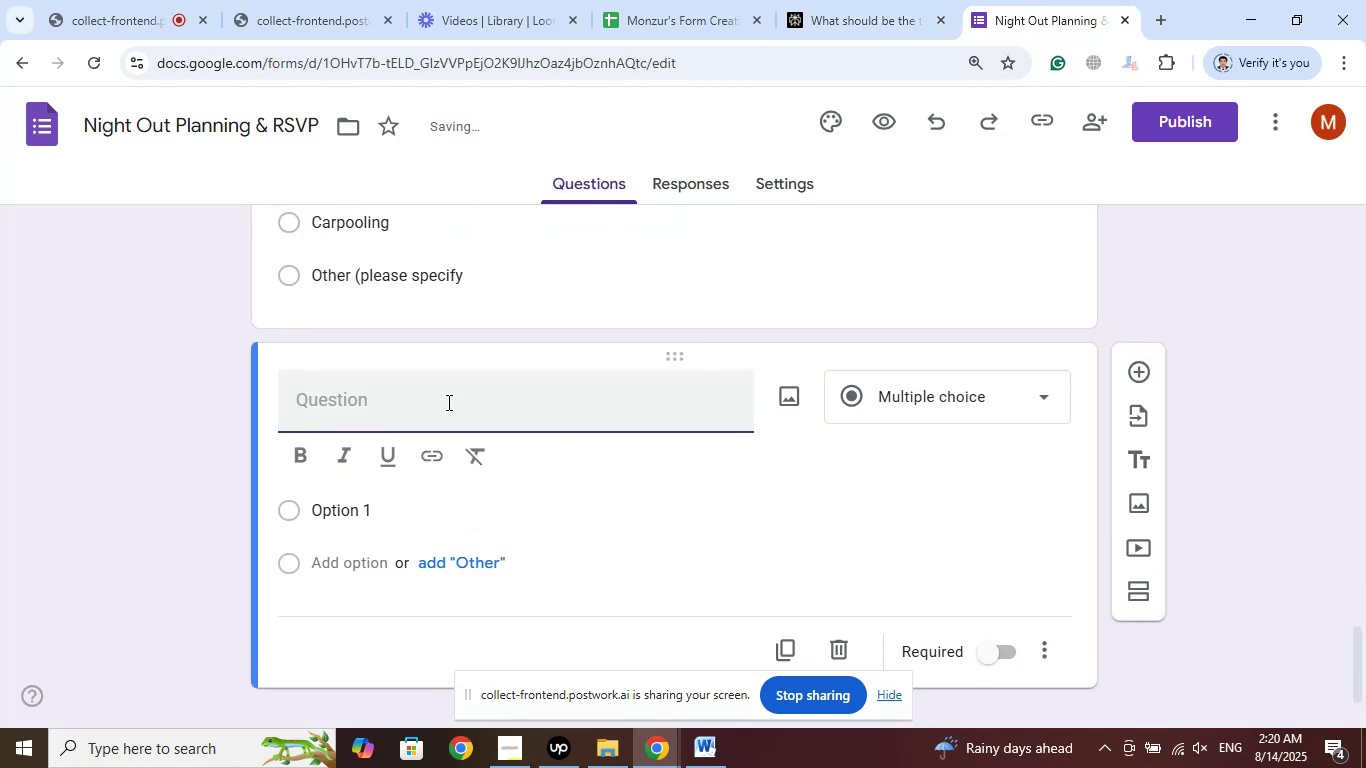 
right_click([422, 400])
 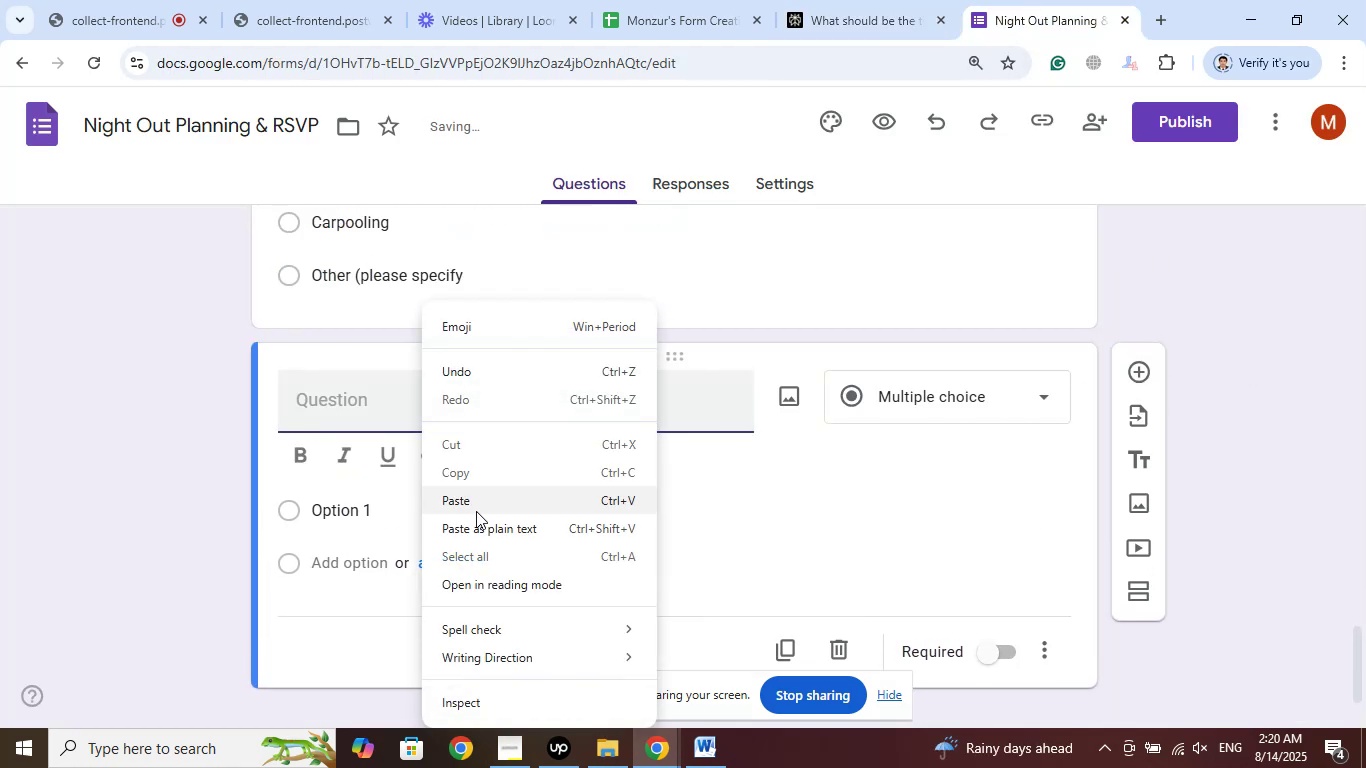 
left_click([476, 510])
 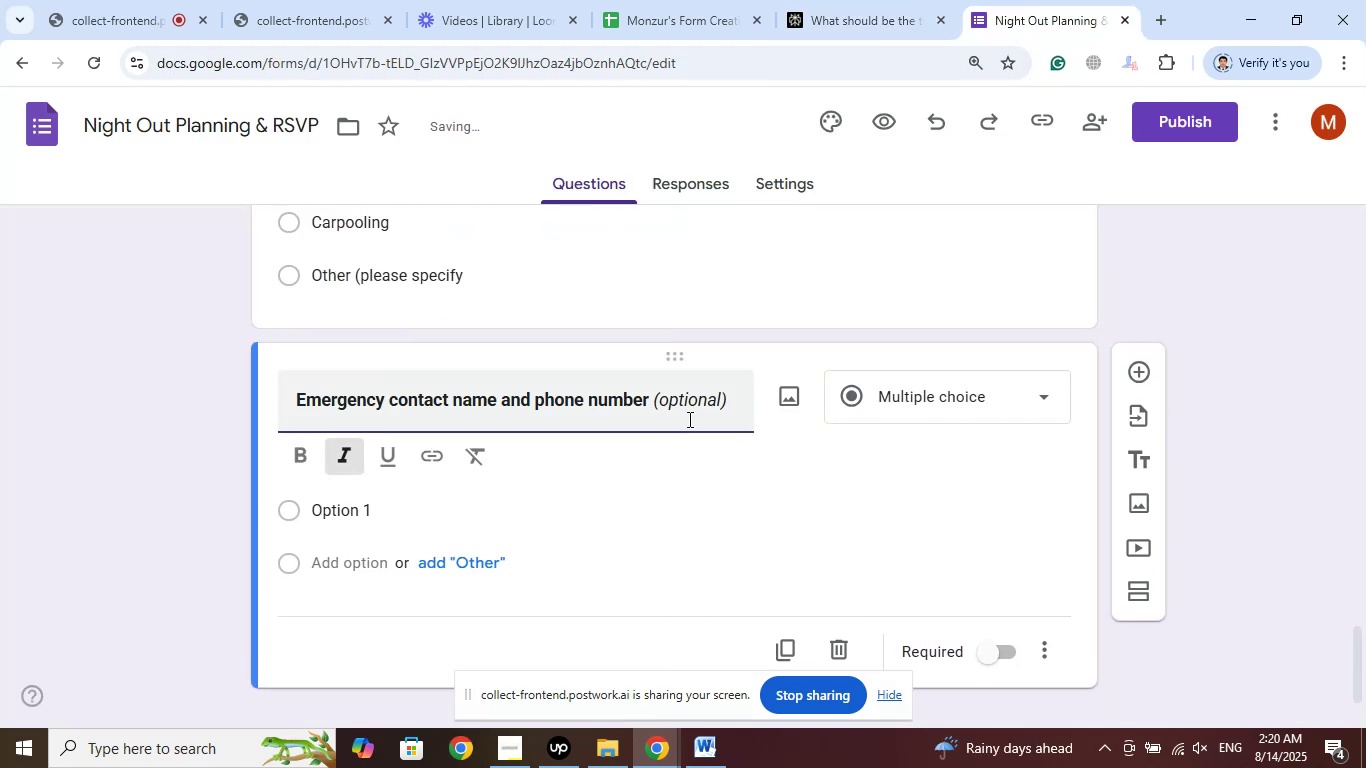 
left_click_drag(start_coordinate=[734, 395], to_coordinate=[232, 395])
 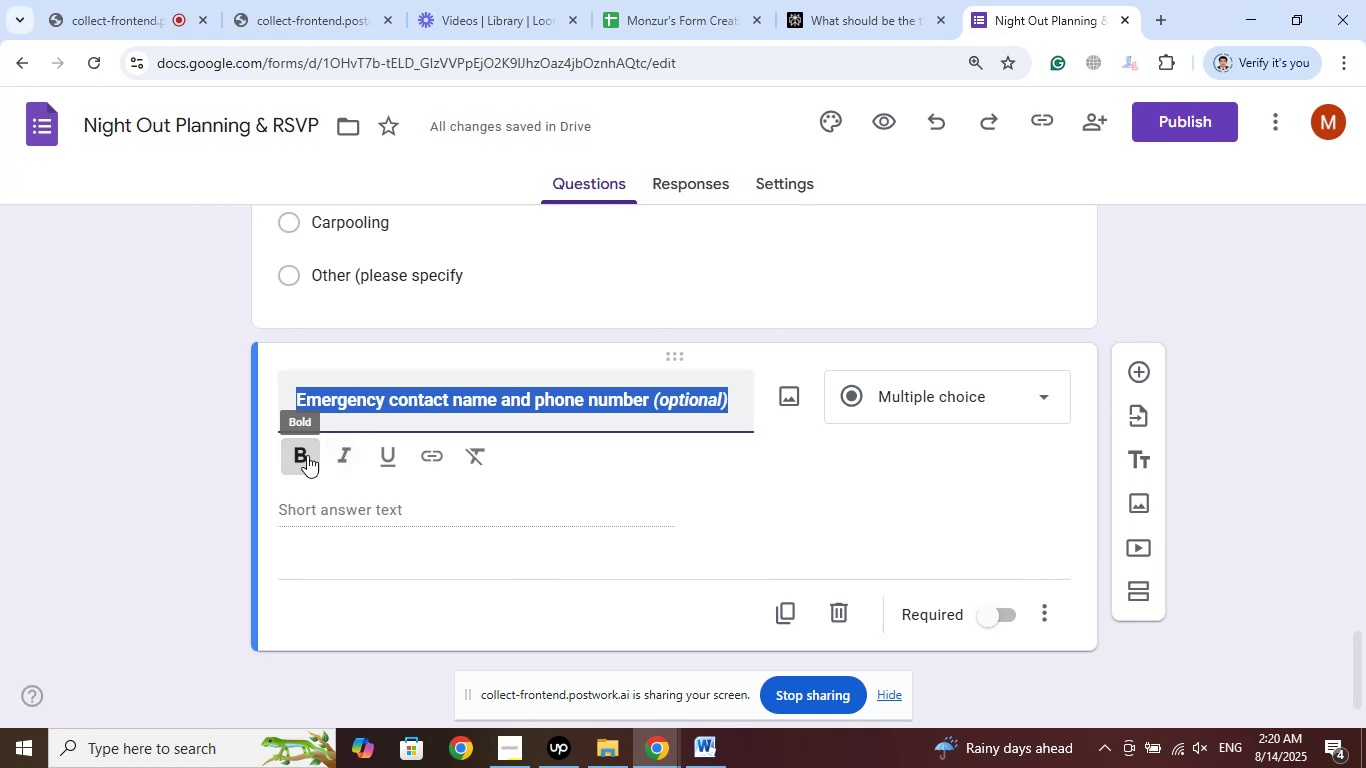 
left_click([306, 456])
 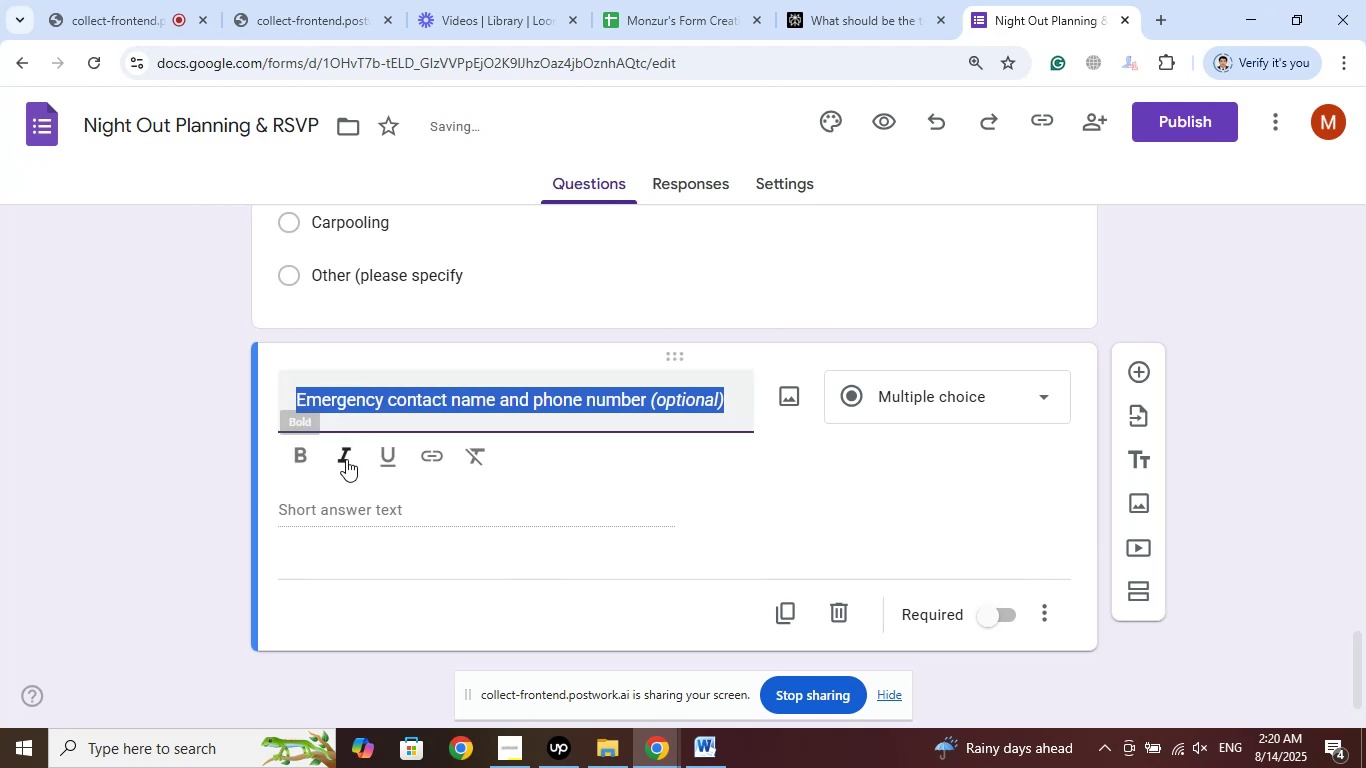 
left_click([349, 456])
 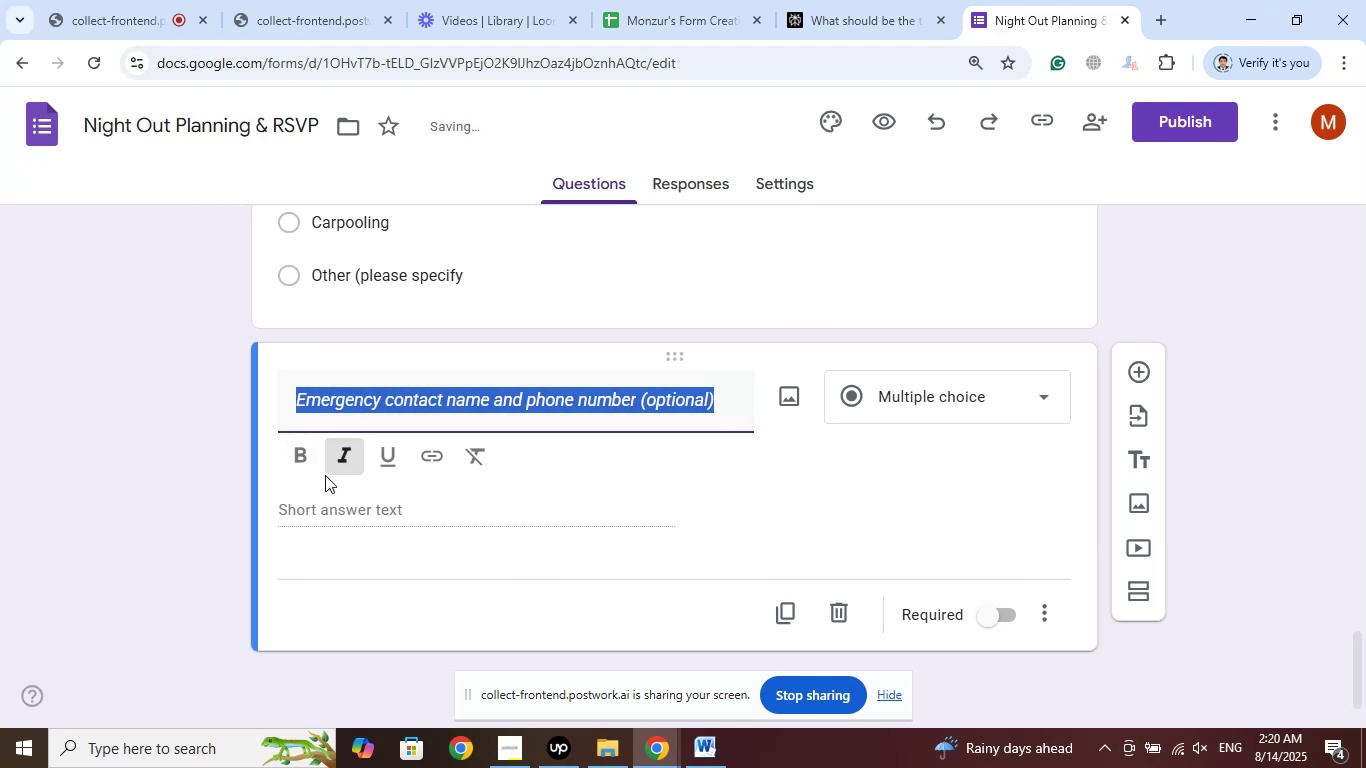 
left_click([338, 450])
 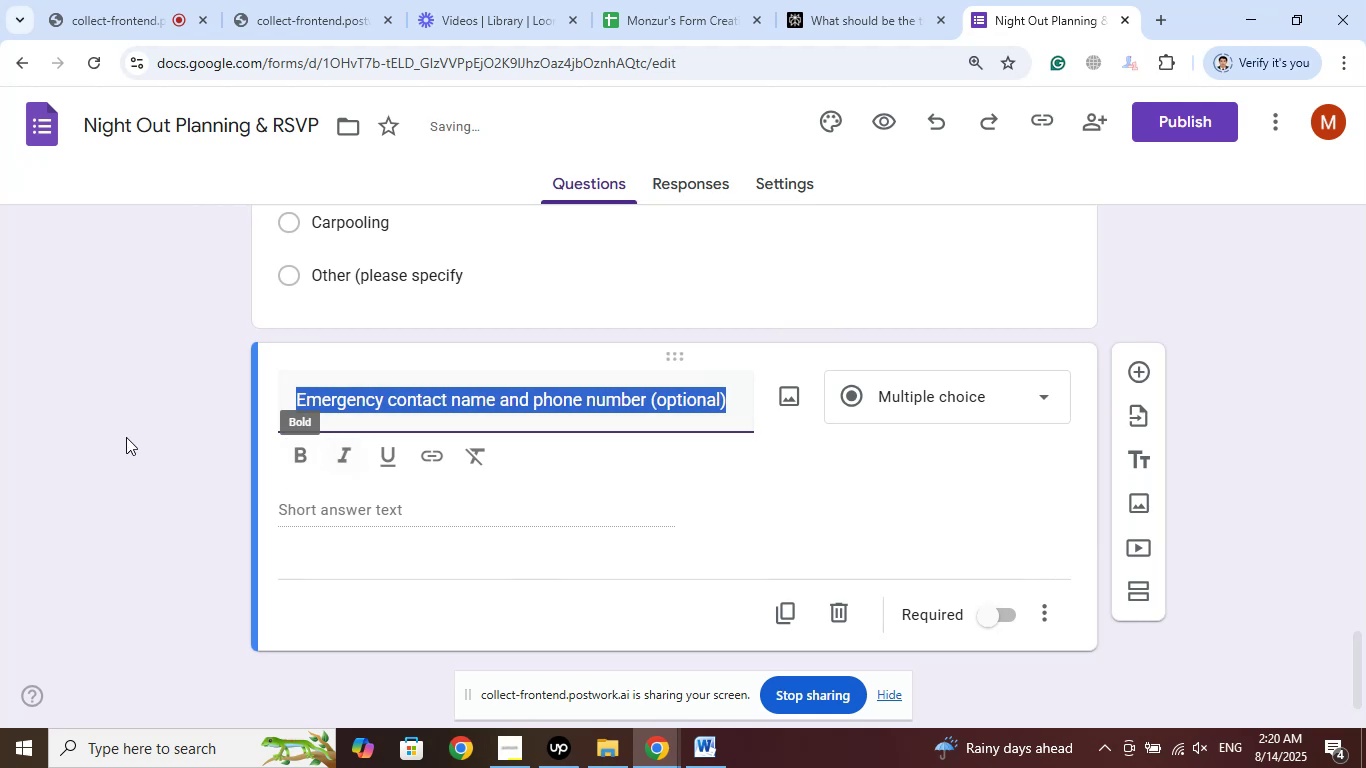 
left_click([126, 437])
 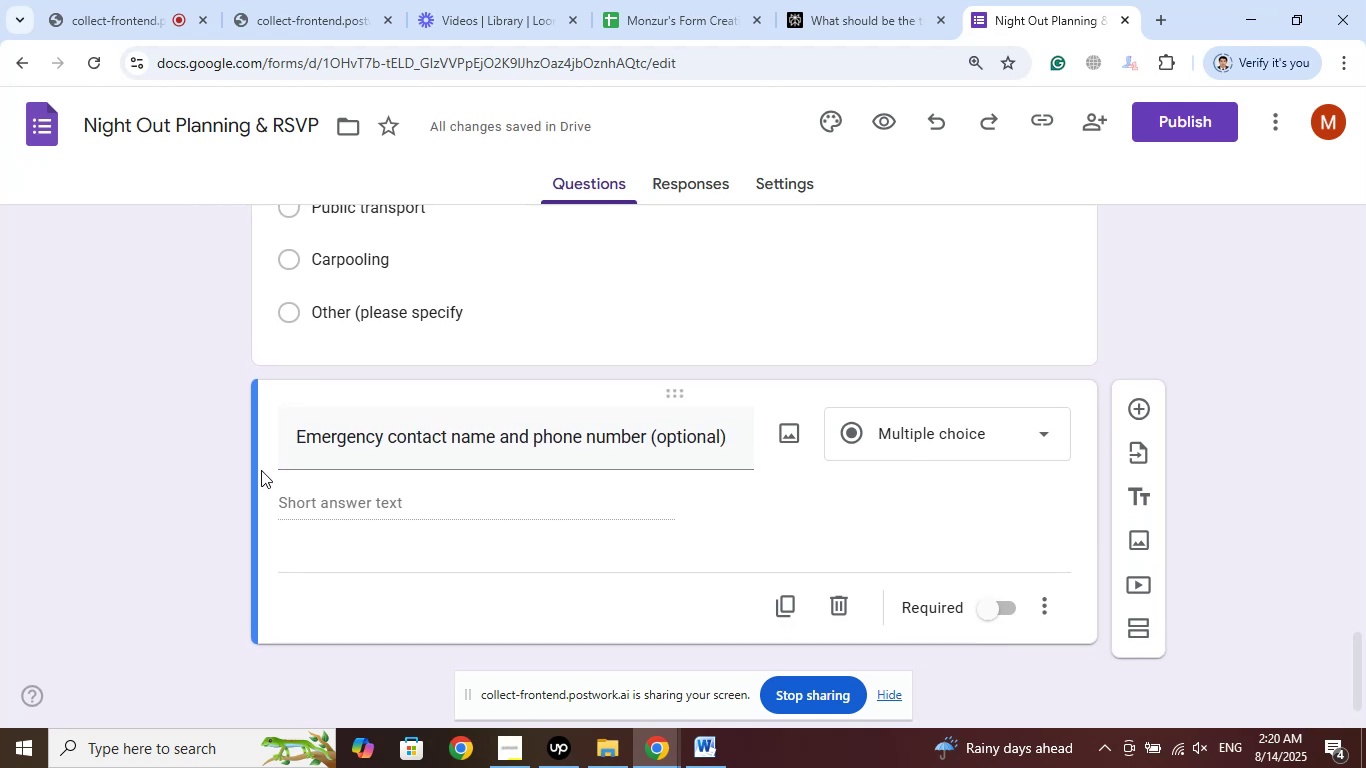 
left_click([908, 437])
 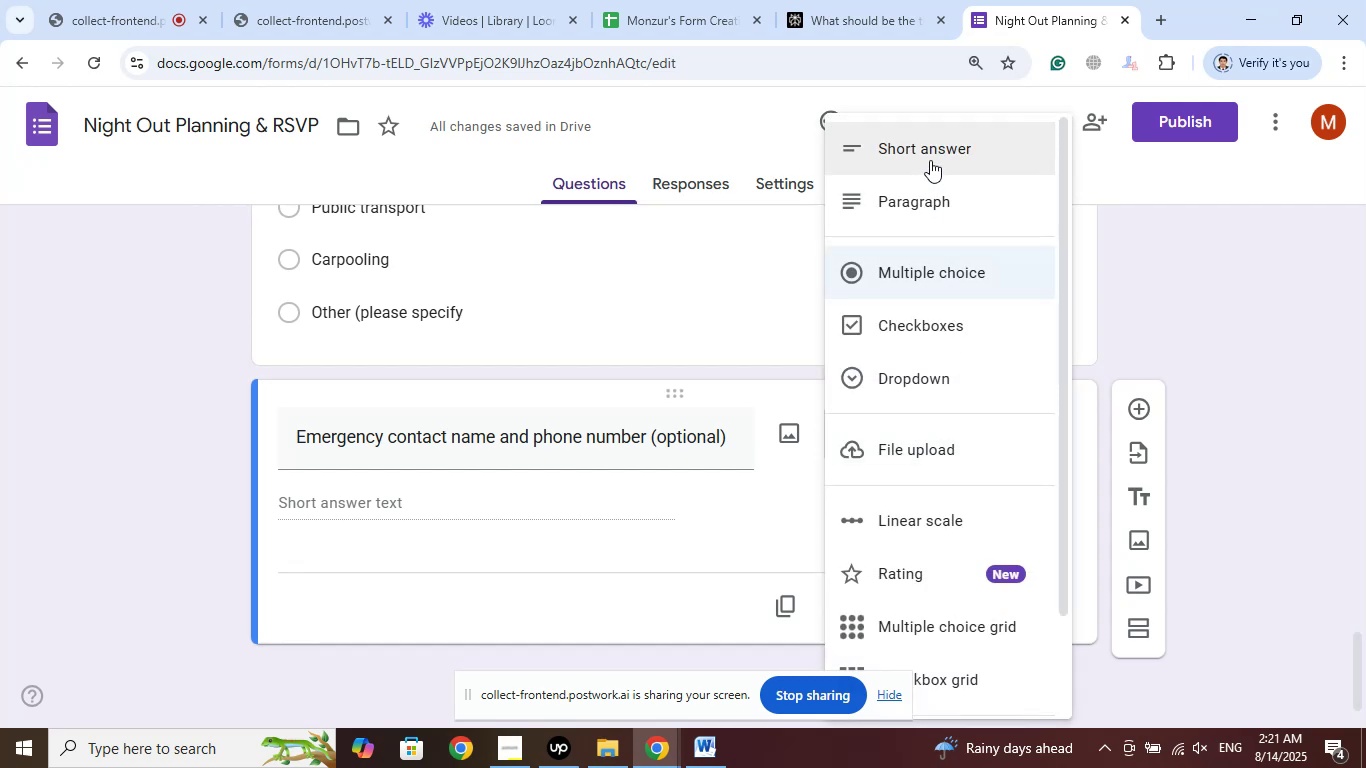 
left_click([930, 146])
 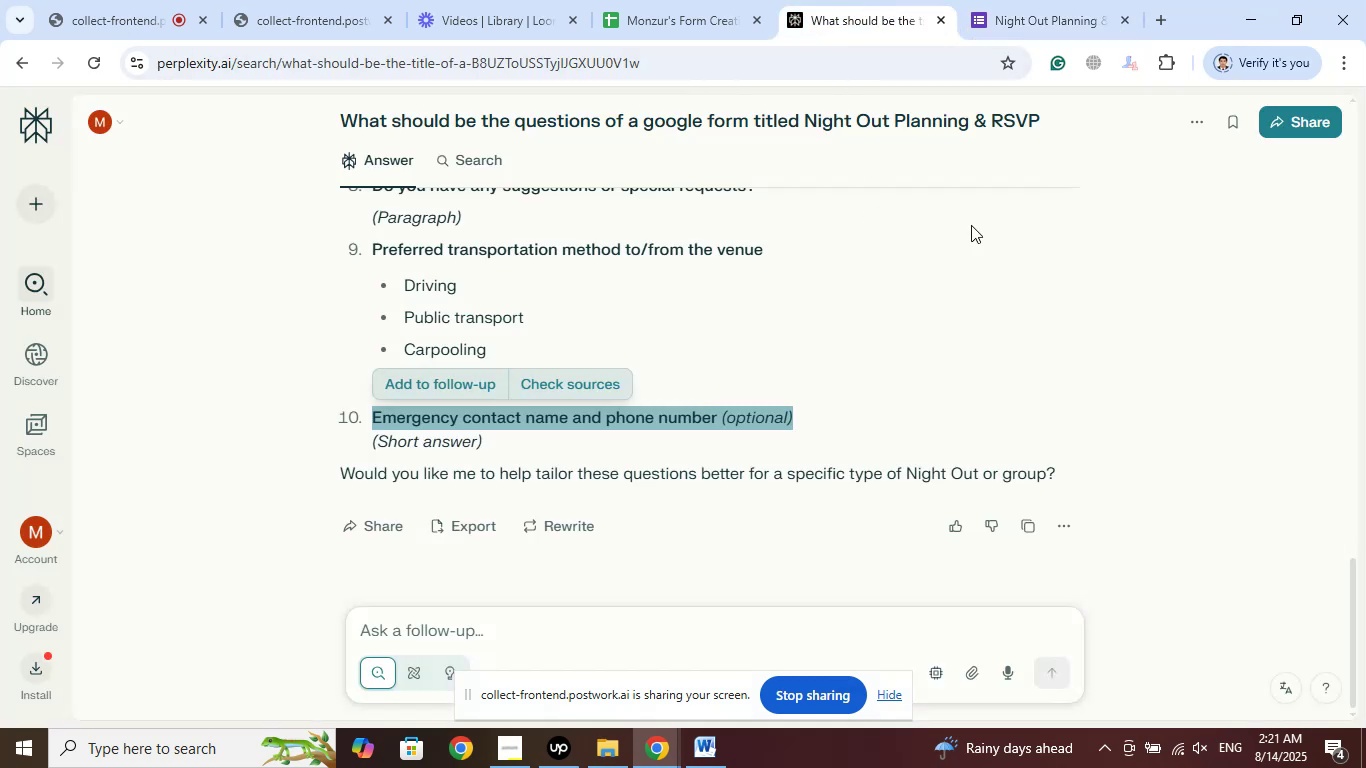 
left_click([1050, 0])
 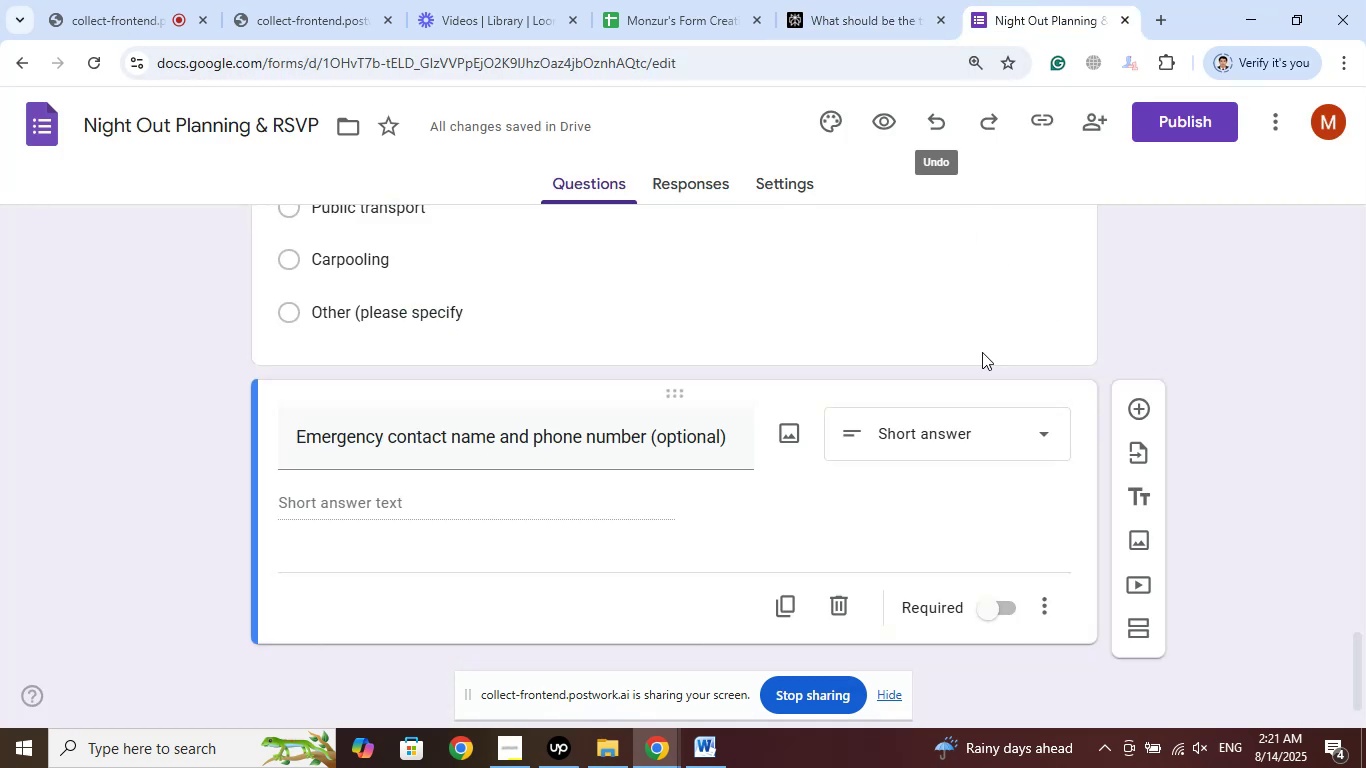 
scroll: coordinate [681, 363], scroll_direction: up, amount: 1.0
 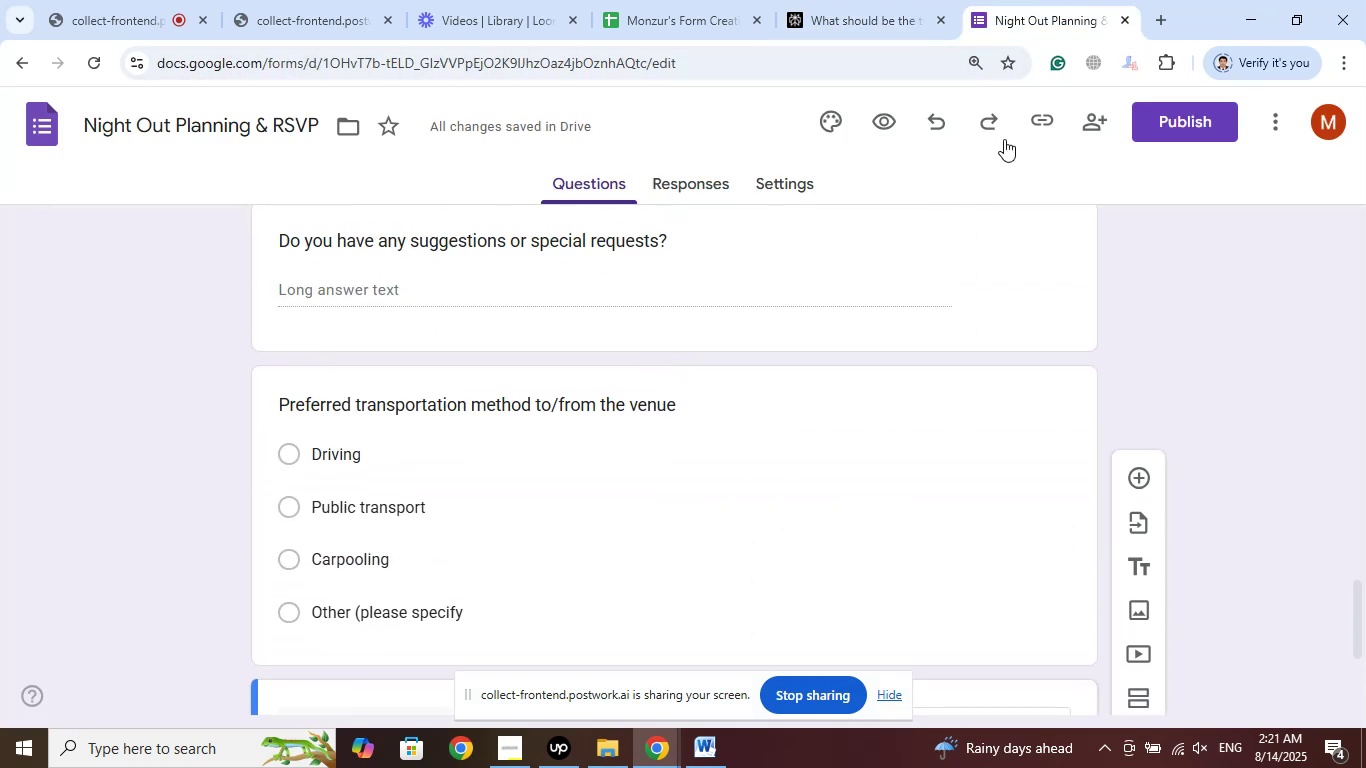 
left_click([887, 119])
 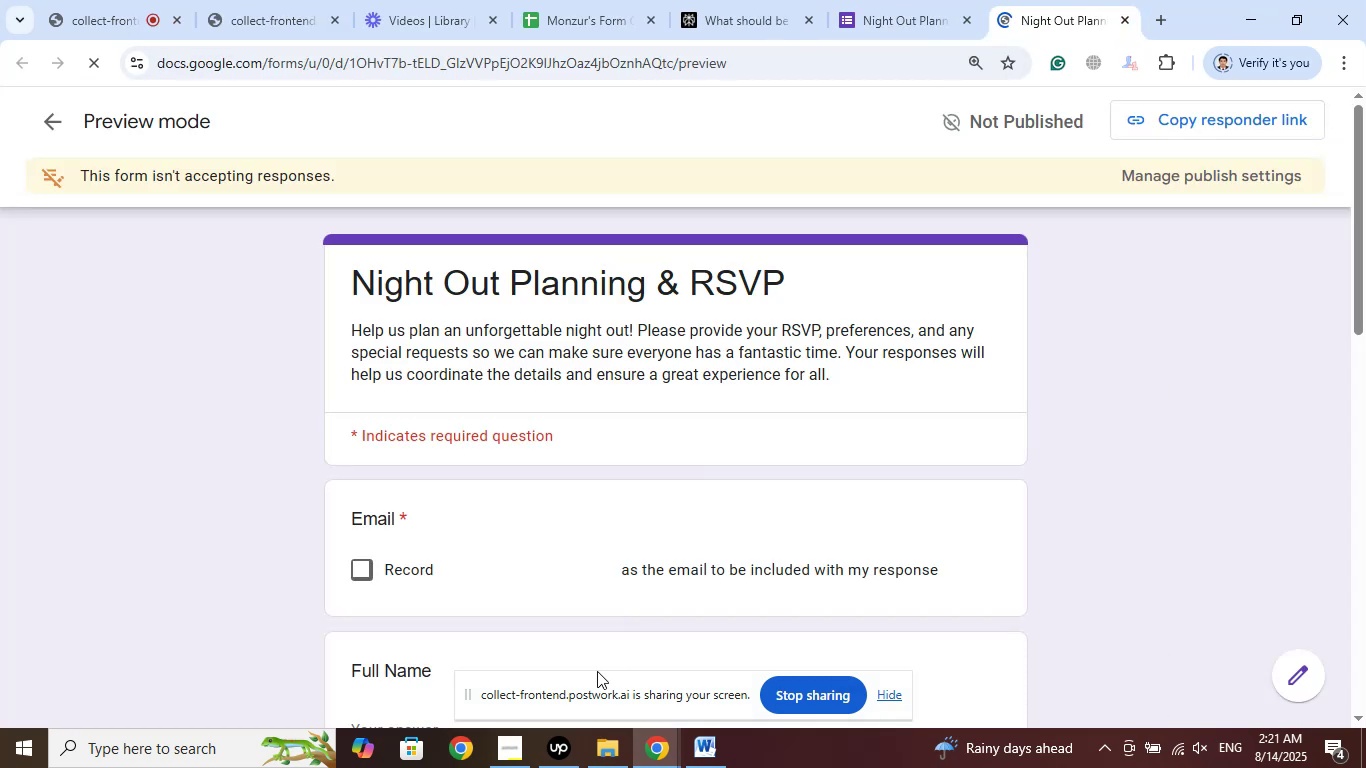 
left_click([568, 748])
 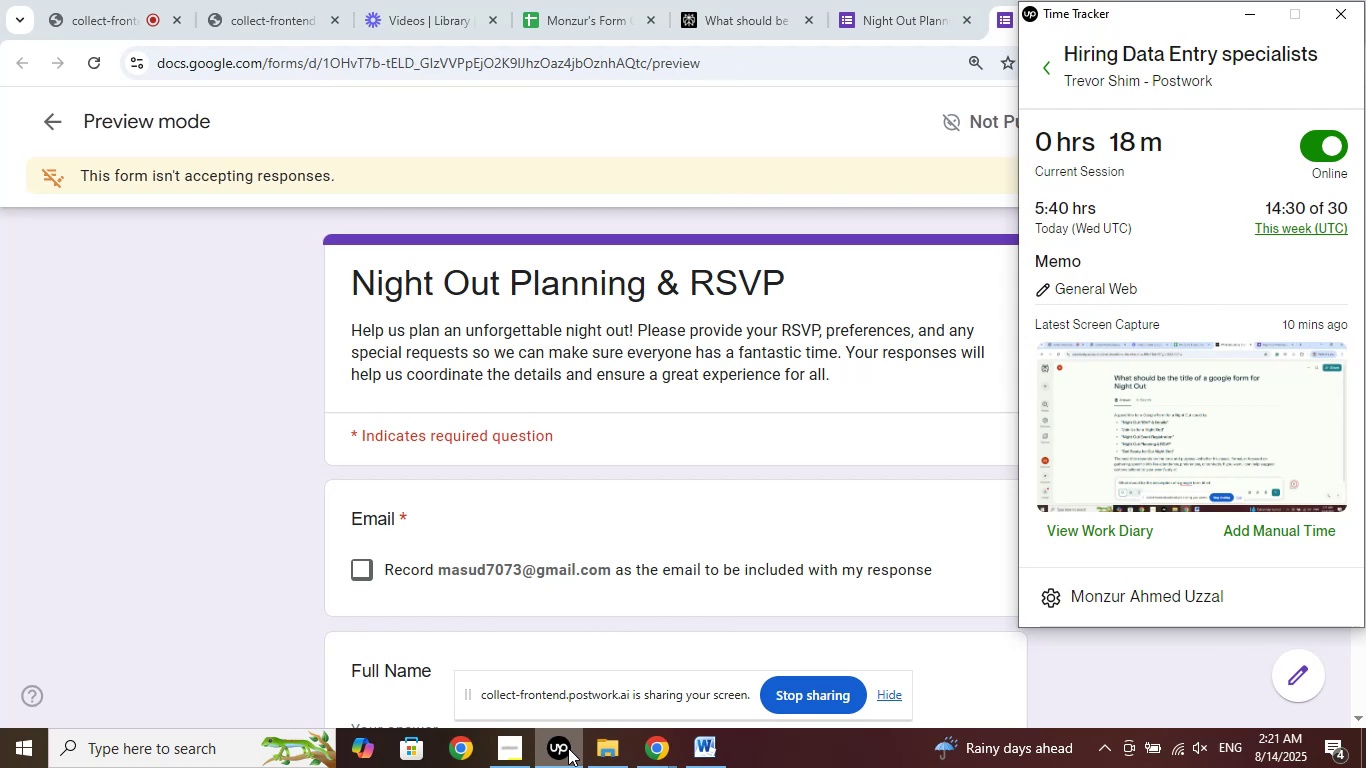 
left_click([568, 748])
 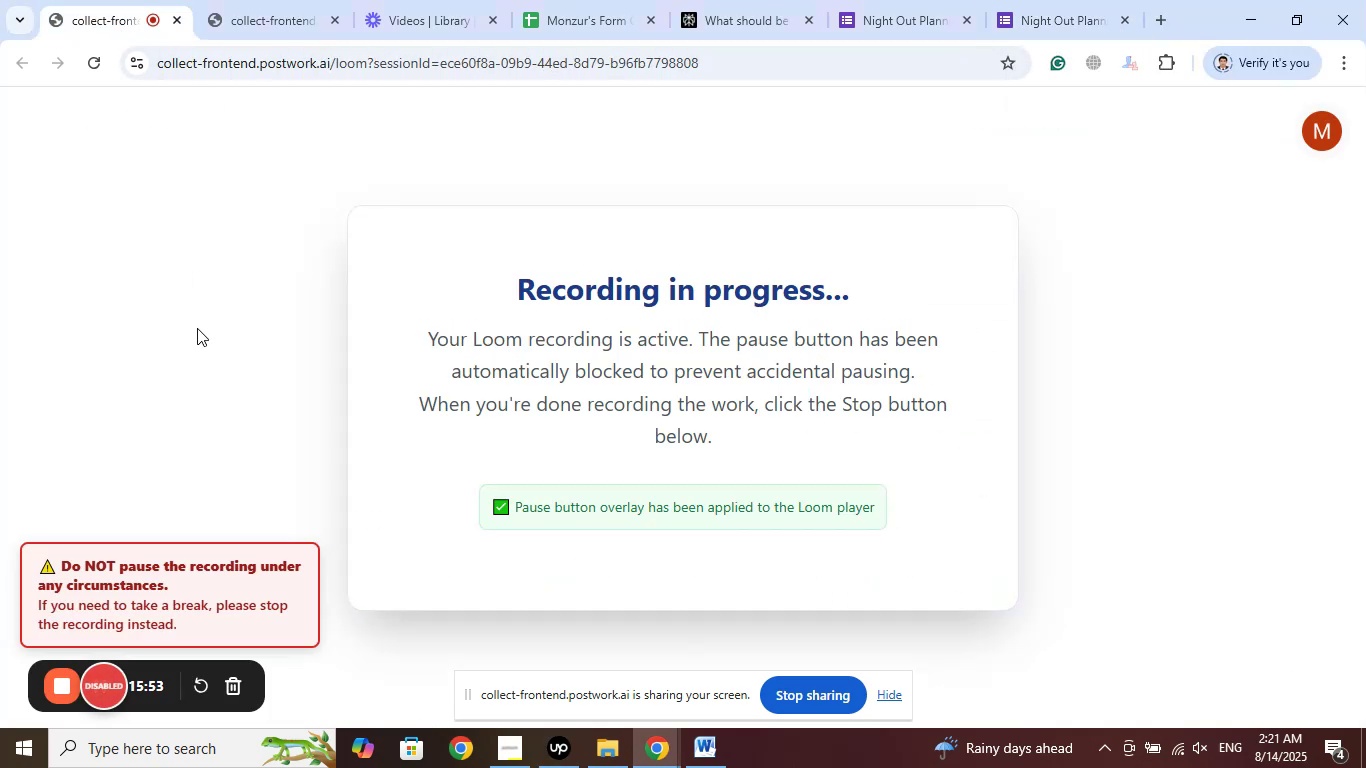 
left_click([1040, 5])
 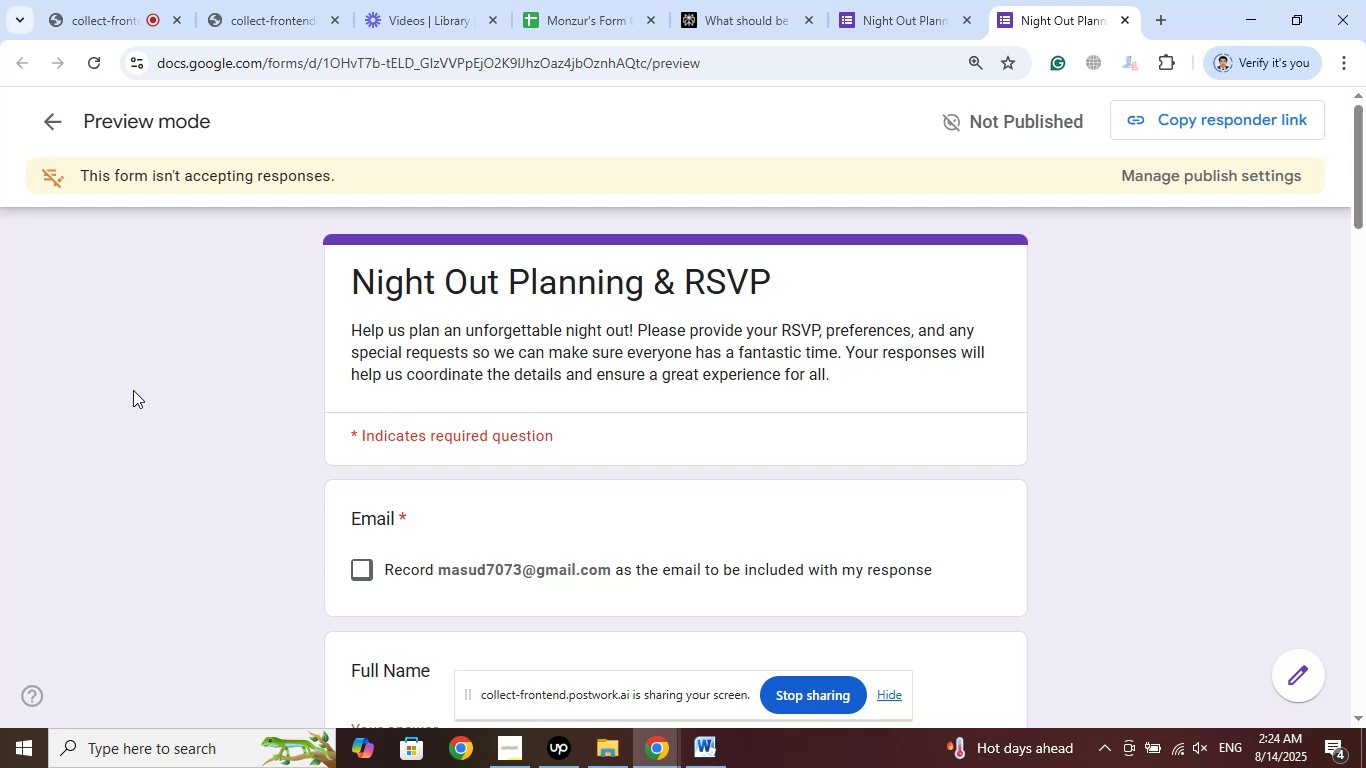 
wait(201.11)
 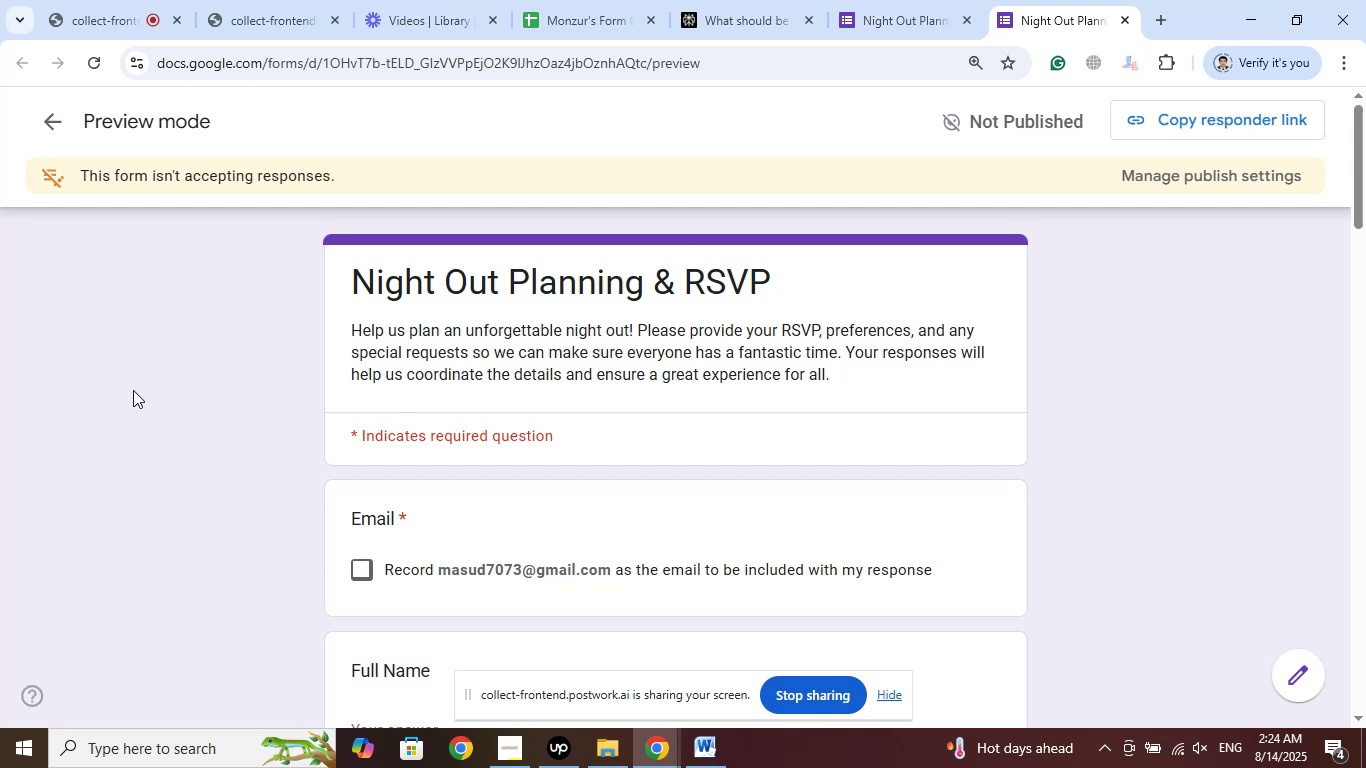 
left_click([1186, 437])
 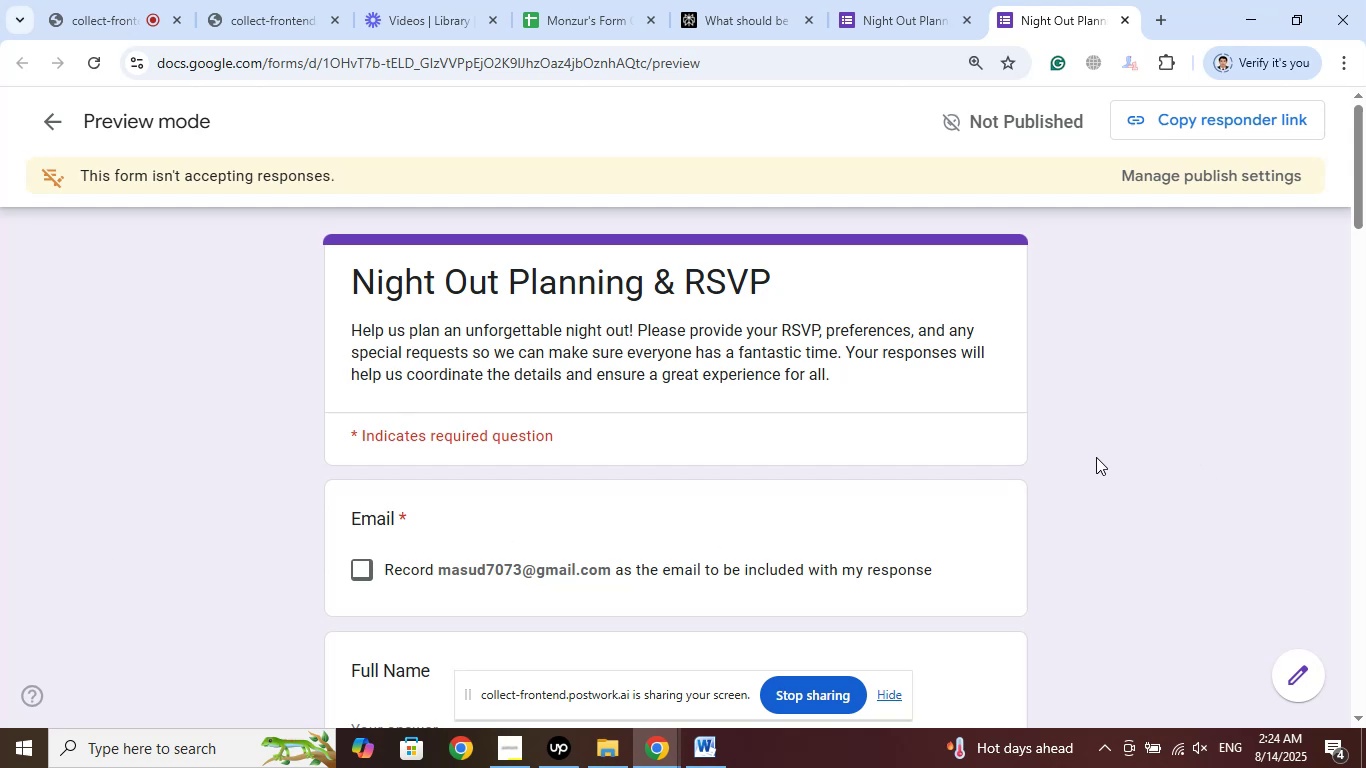 
scroll: coordinate [1096, 457], scroll_direction: down, amount: 1.0
 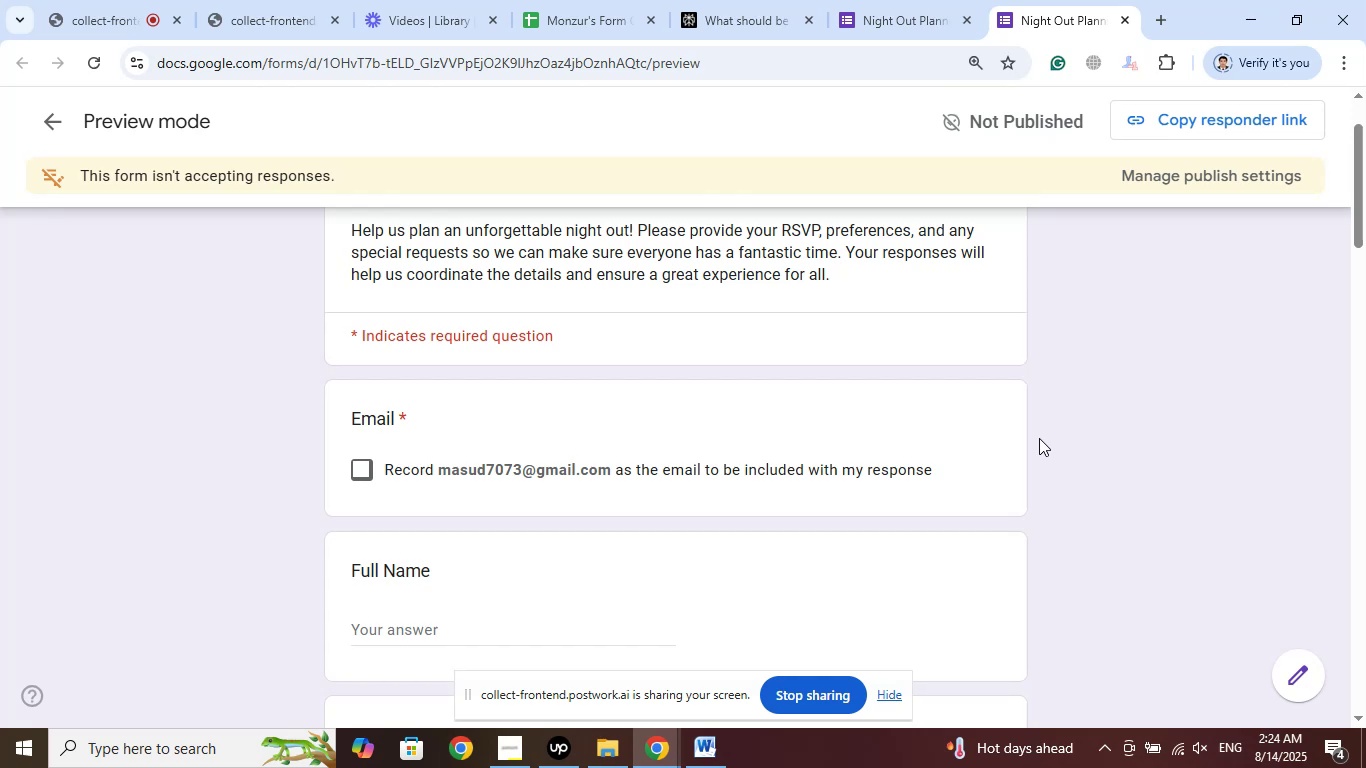 
wait(6.62)
 